 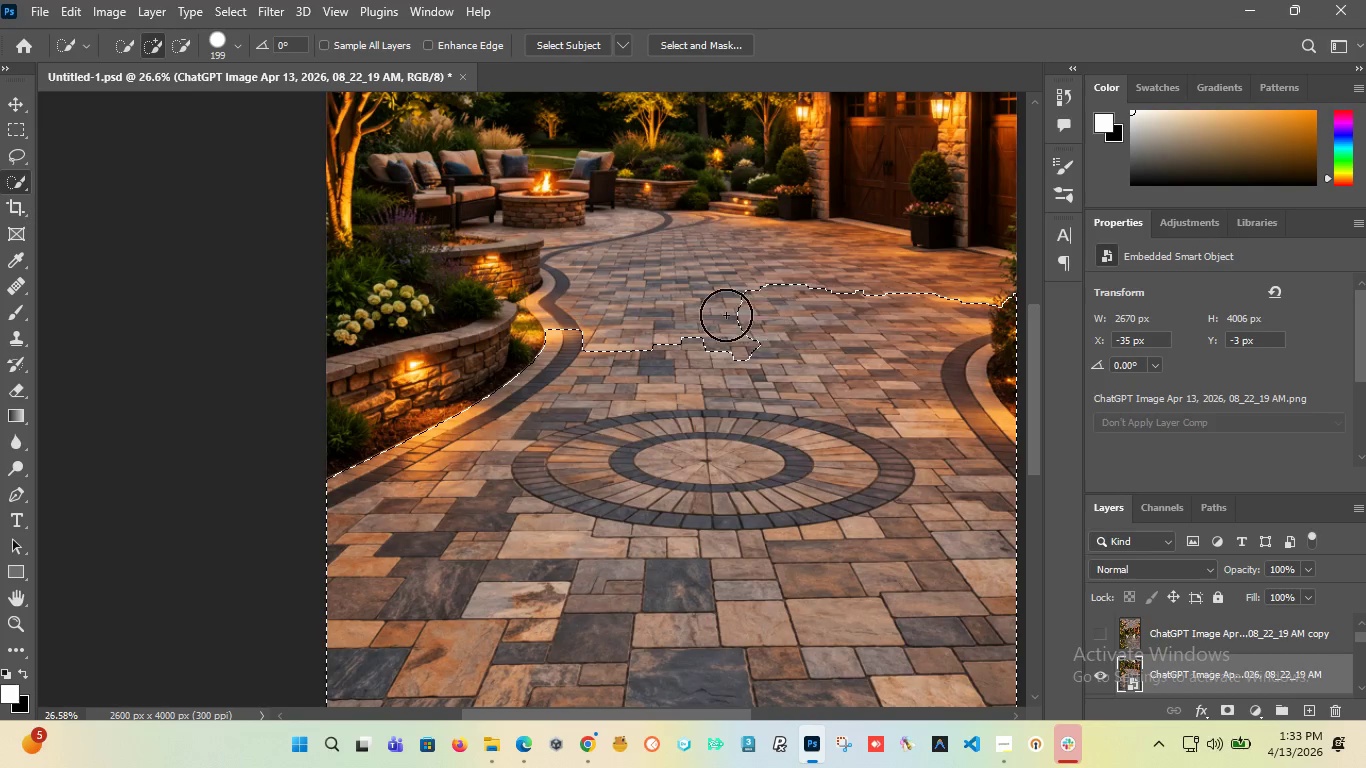 
left_click([730, 294])
 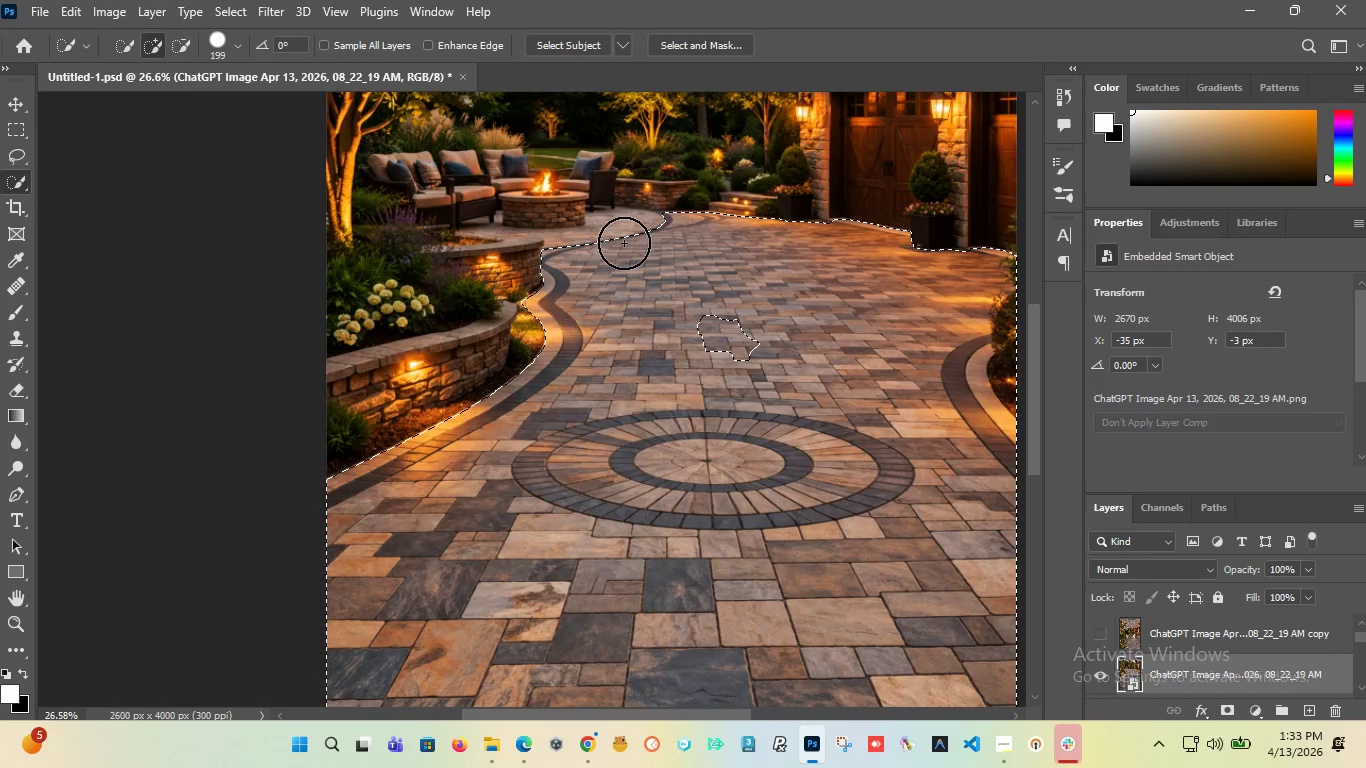 
left_click([625, 239])
 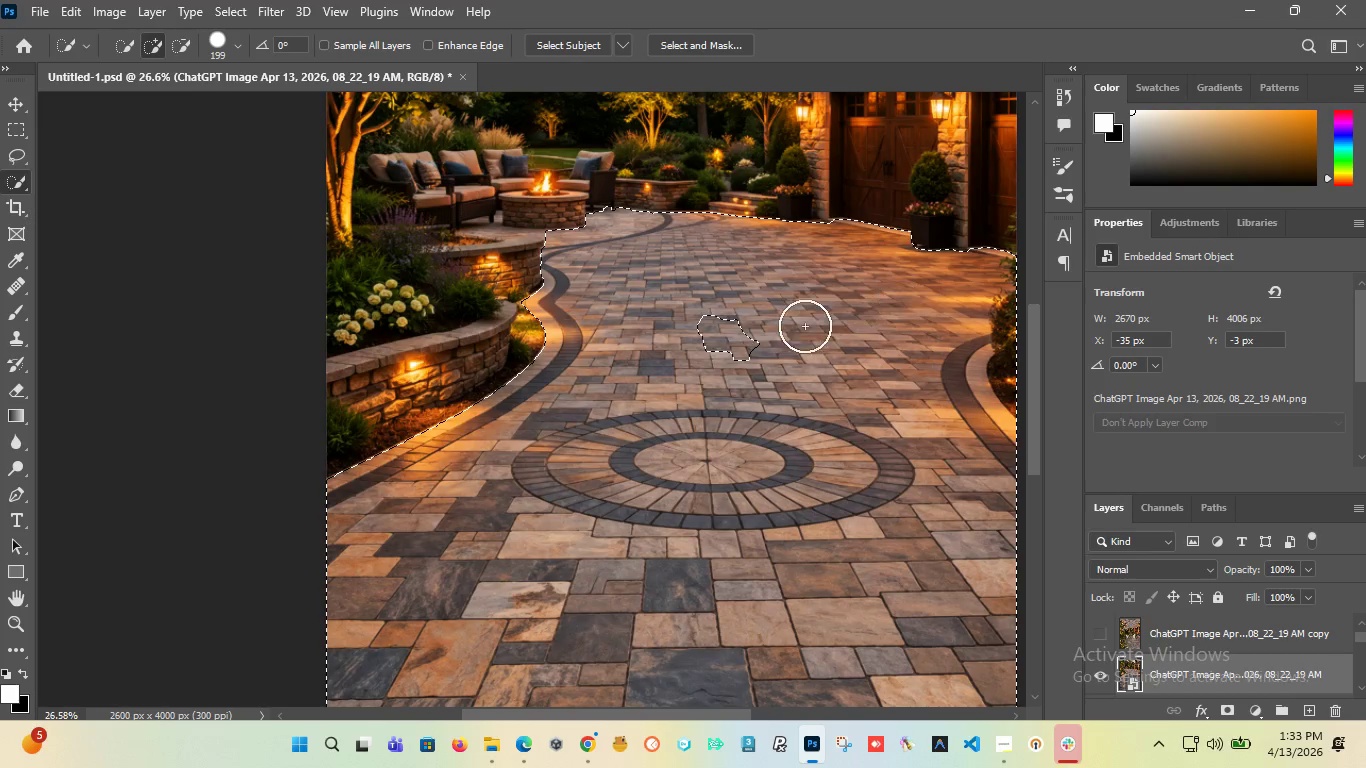 
left_click([738, 347])
 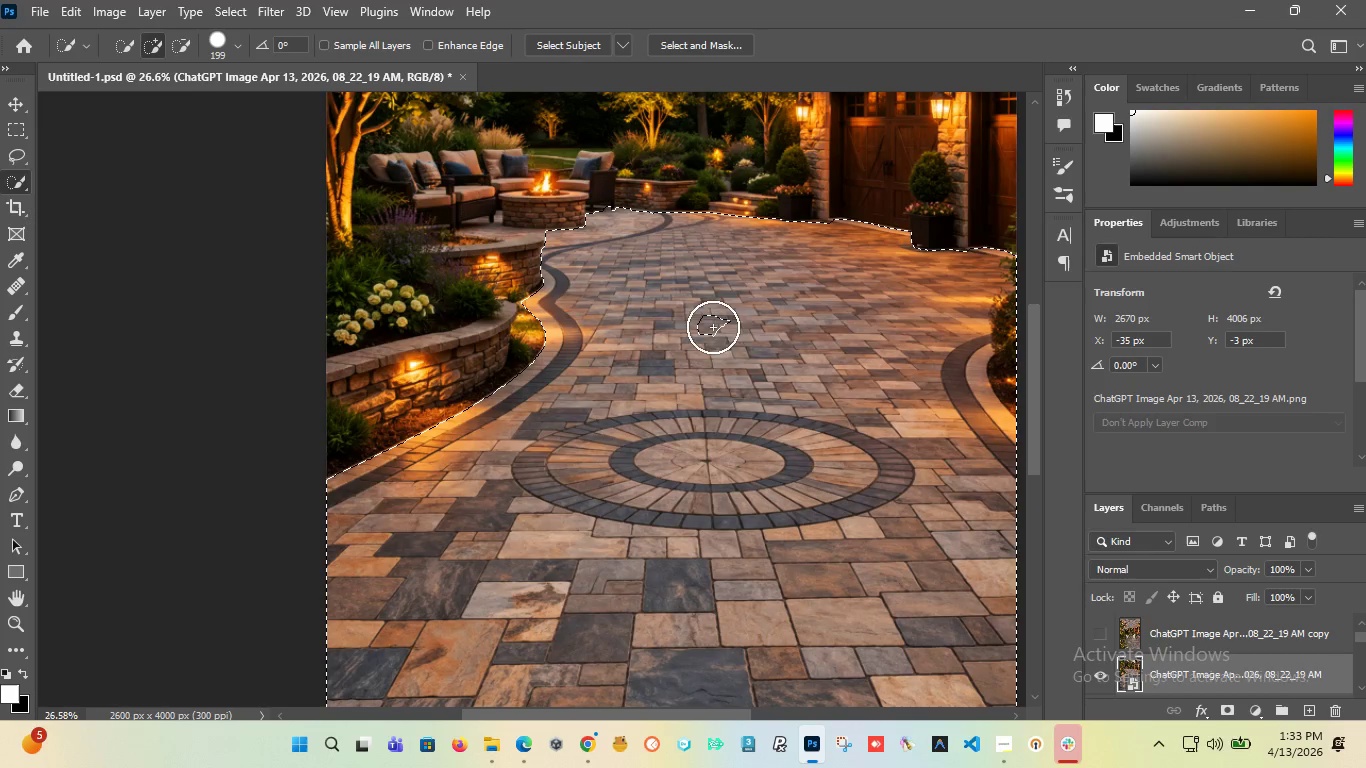 
left_click([713, 325])
 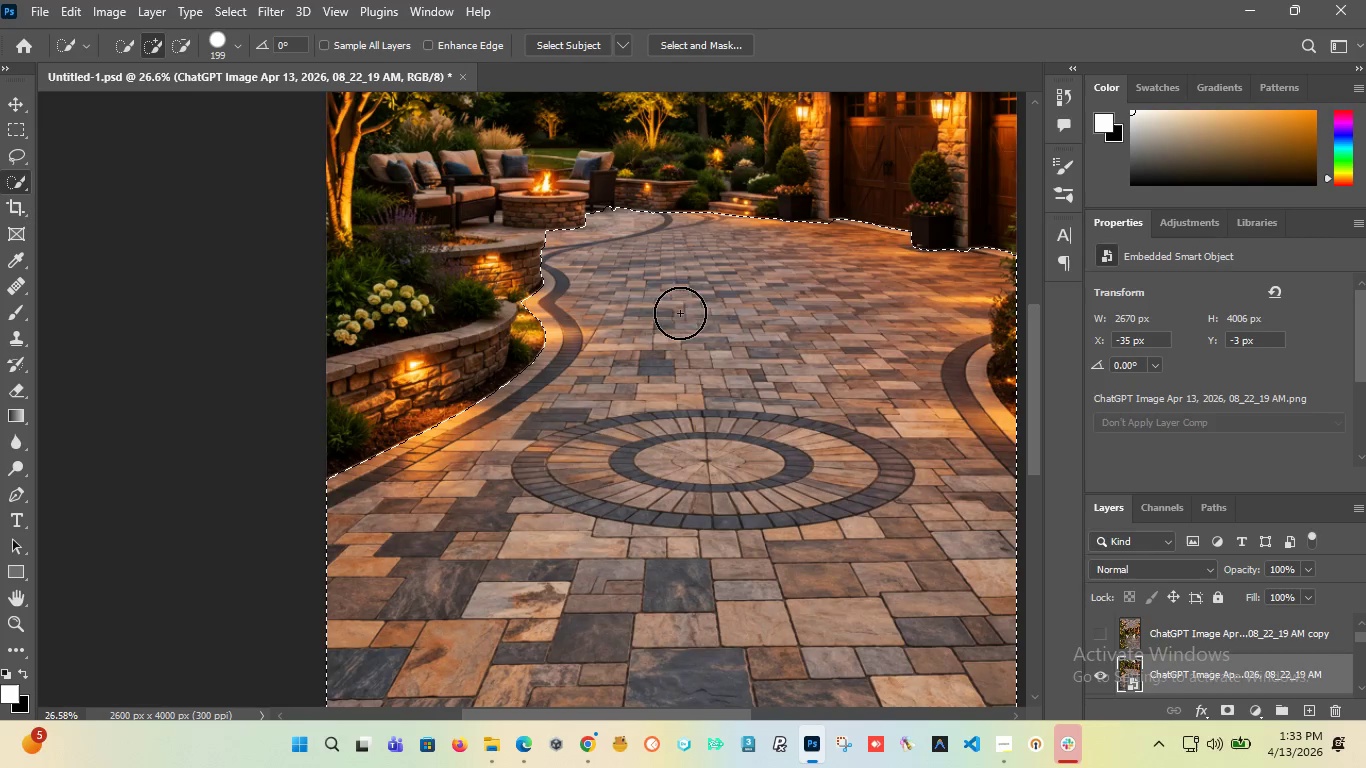 
hold_key(key=AltLeft, duration=1.51)
scroll: coordinate [518, 242], scroll_direction: up, amount: 13.0
 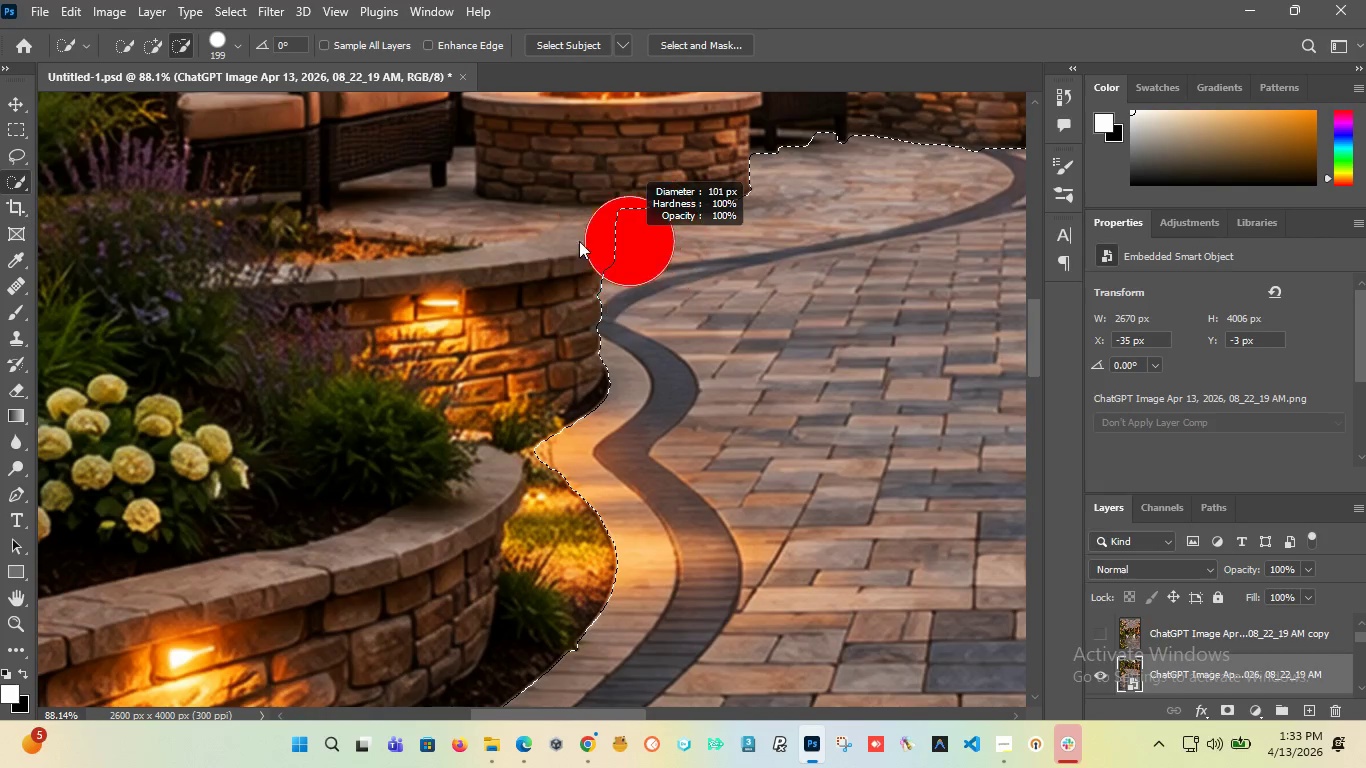 
hold_key(key=AltLeft, duration=0.55)
 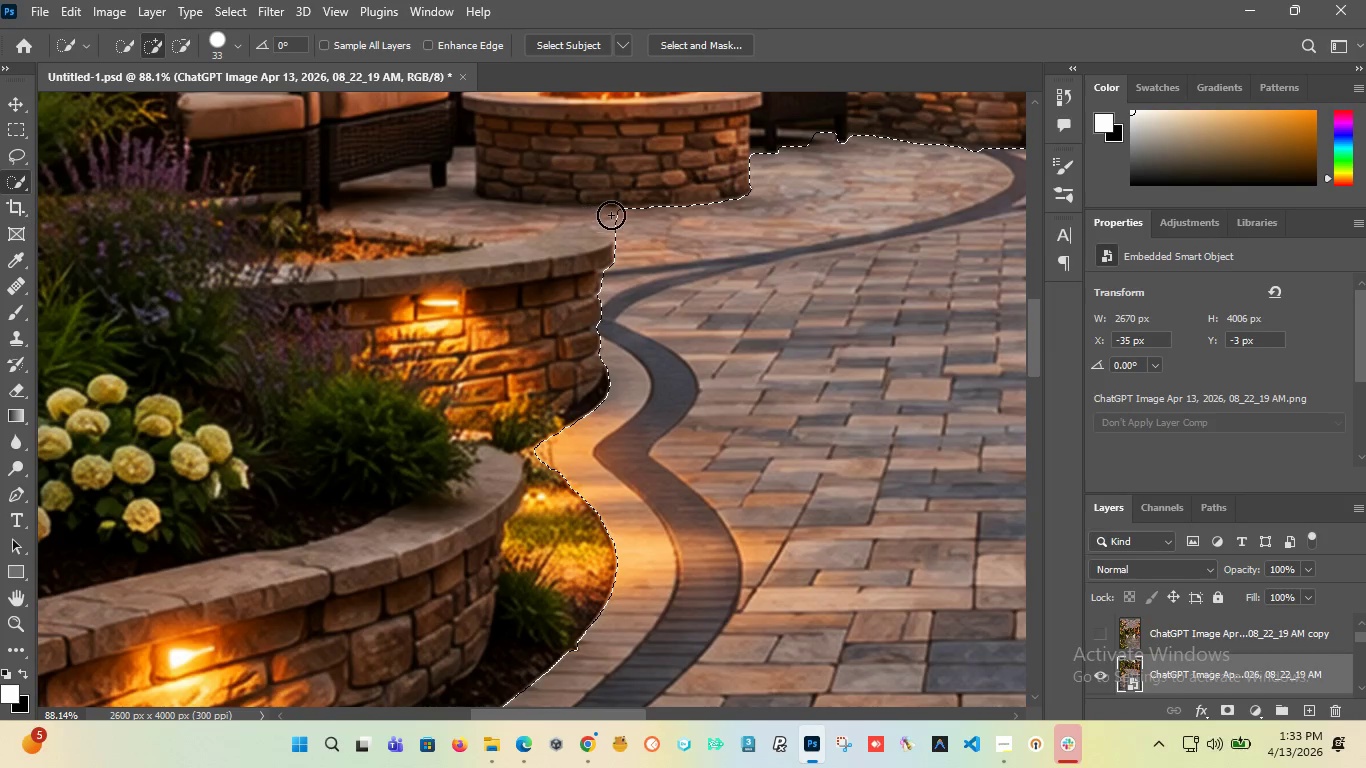 
hold_key(key=AltLeft, duration=0.77)
 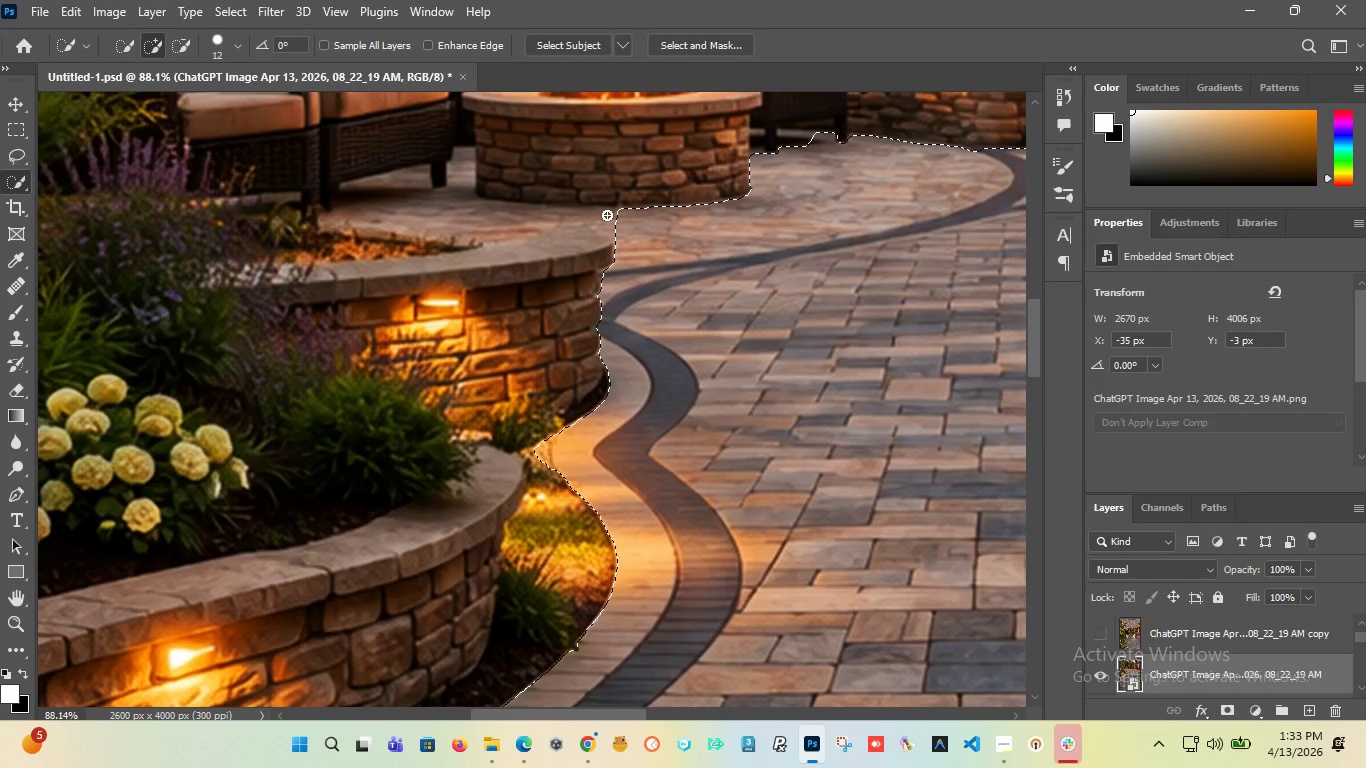 
hold_key(key=AltLeft, duration=1.52)
left_click([607, 215])
 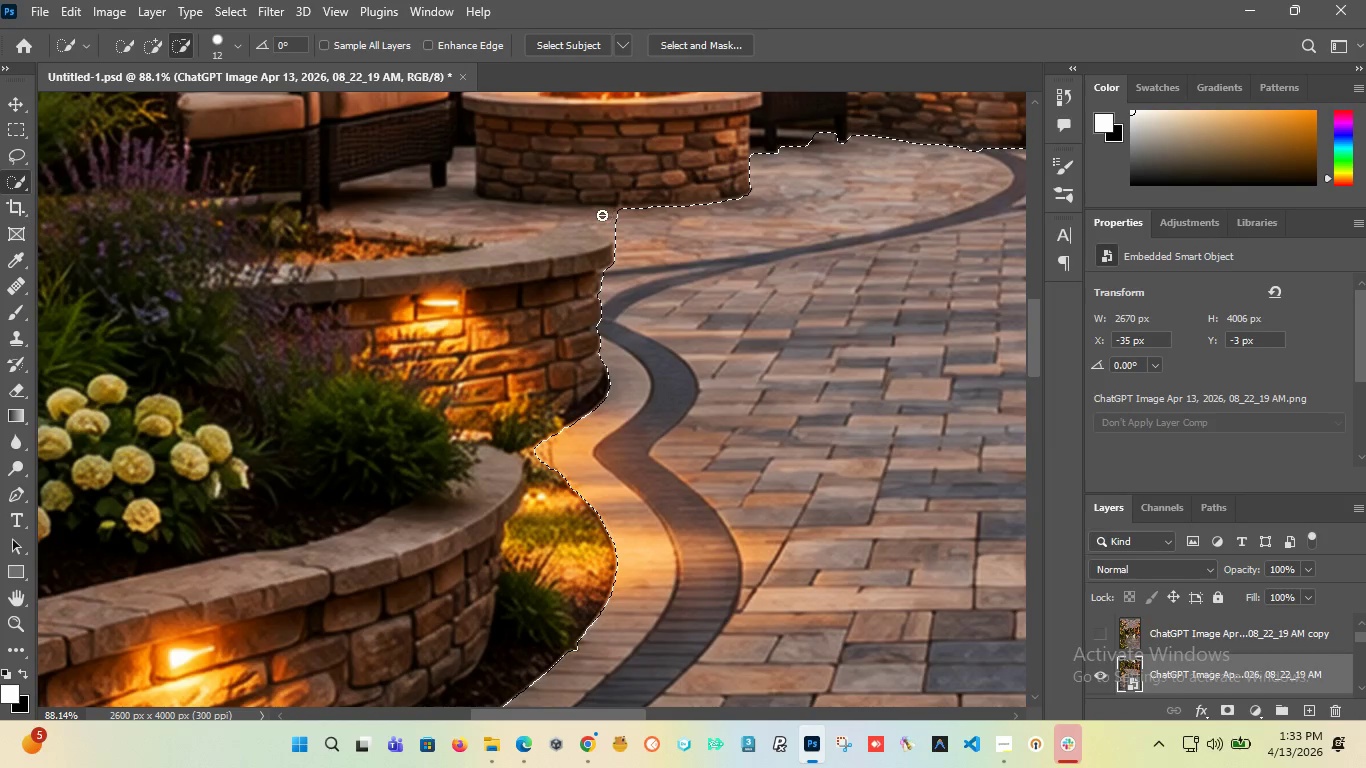 
left_click([600, 215])
 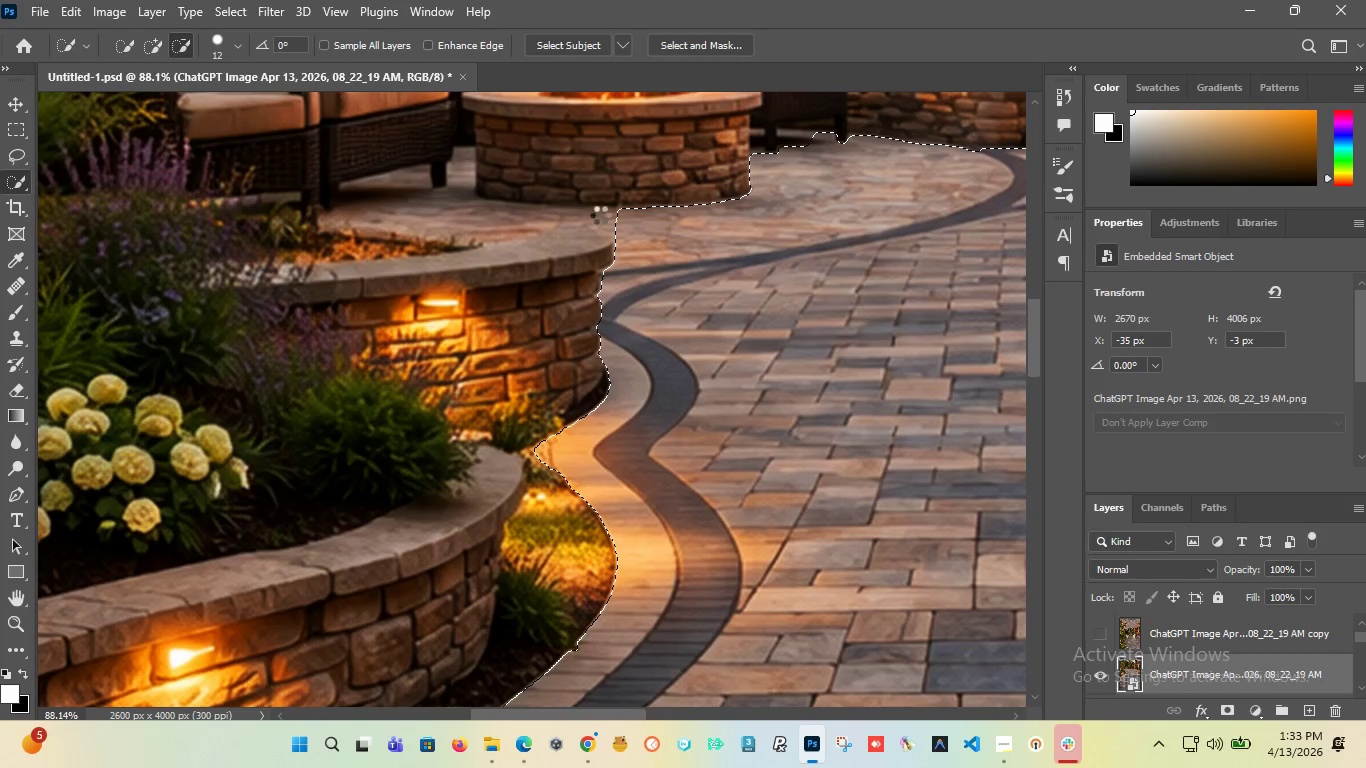 
hold_key(key=AltLeft, duration=0.47)
 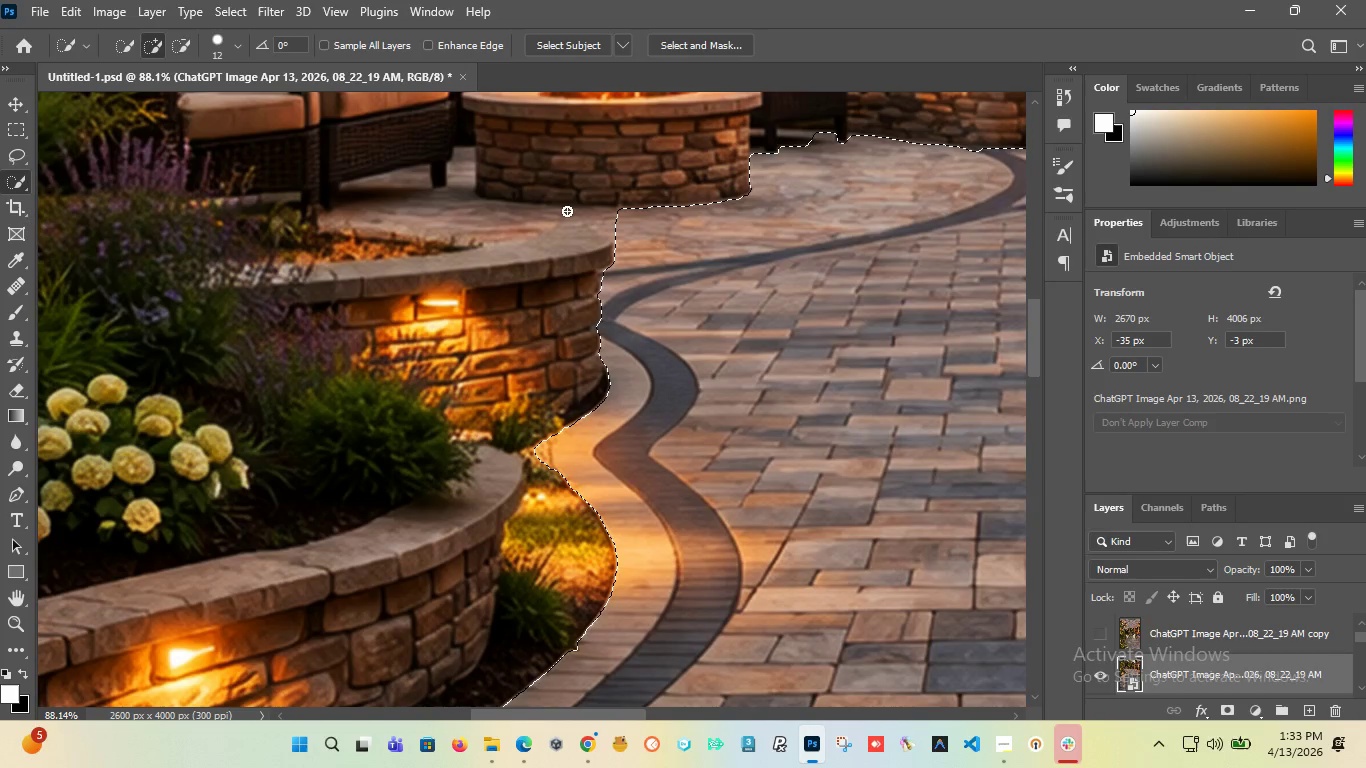 
left_click([567, 211])
 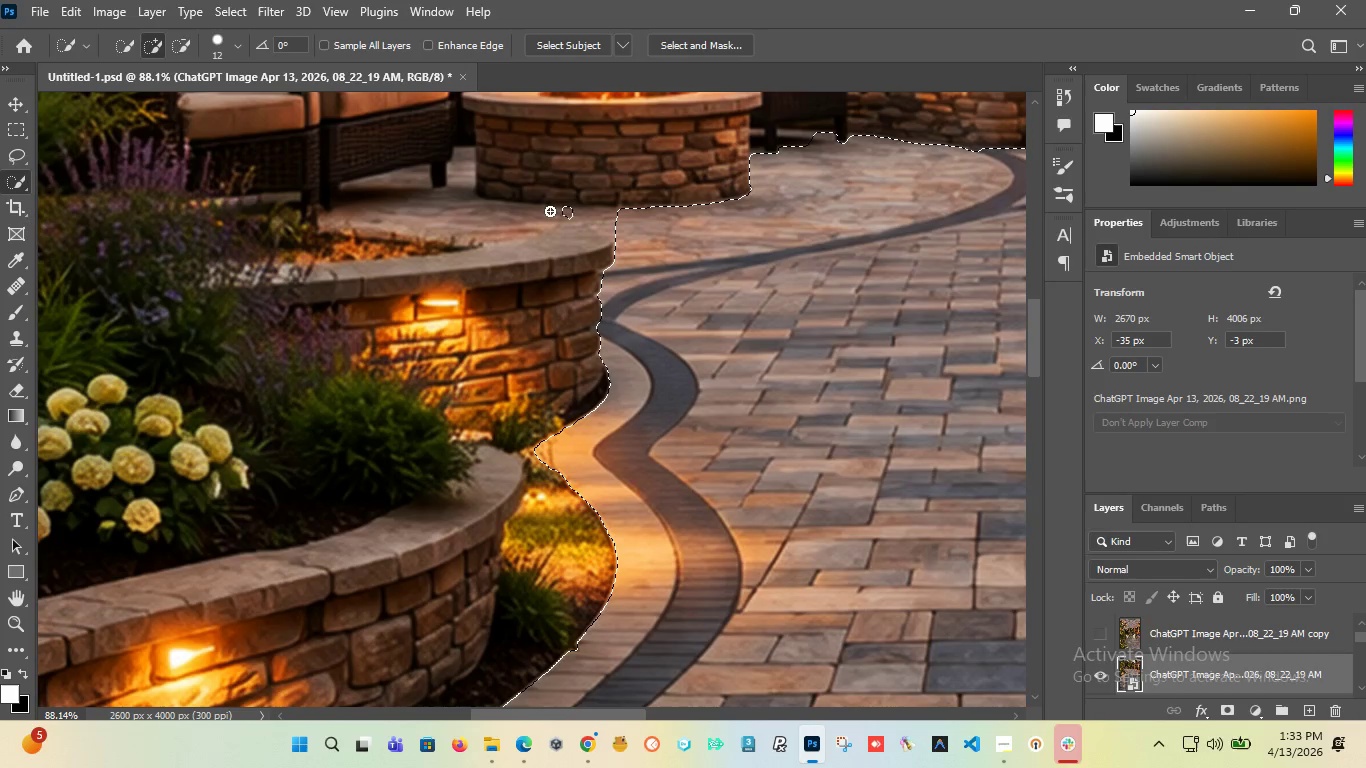 
left_click([550, 211])
 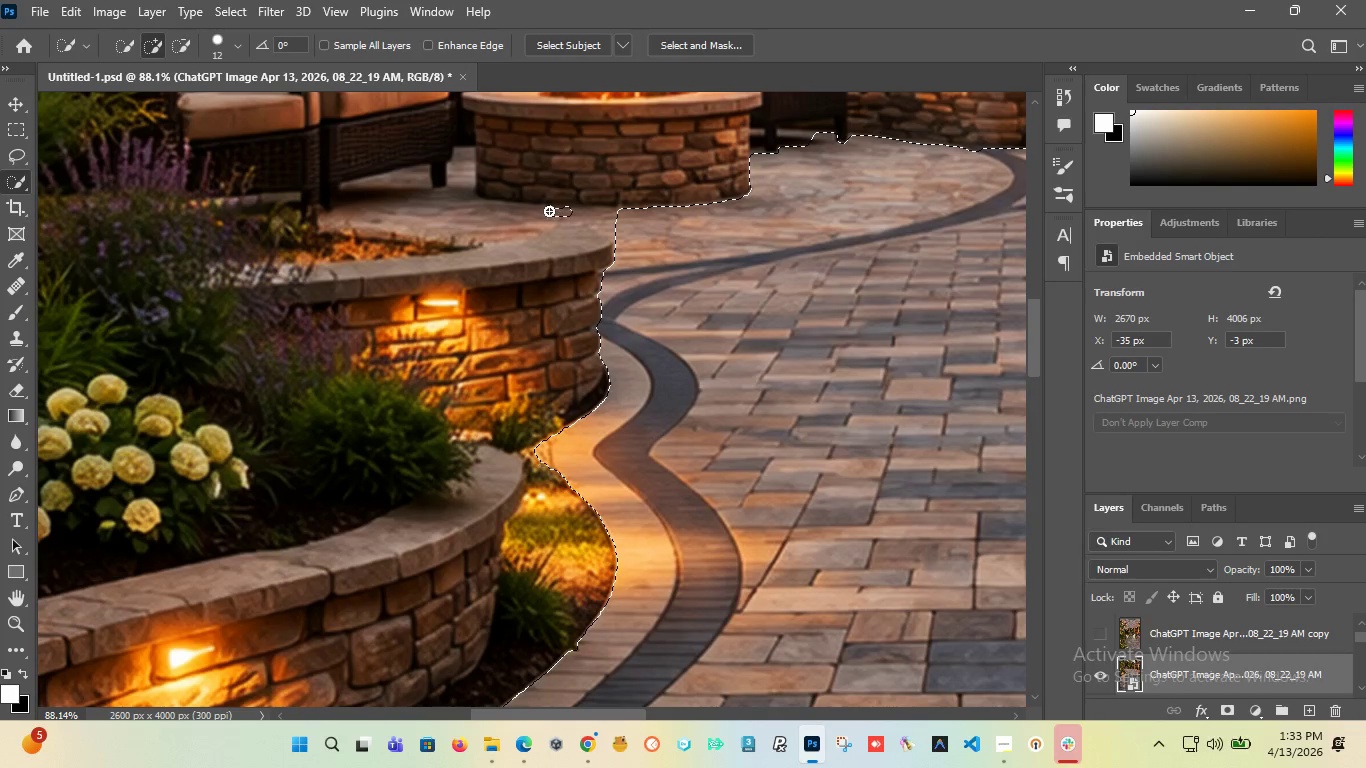 
left_click([547, 211])
 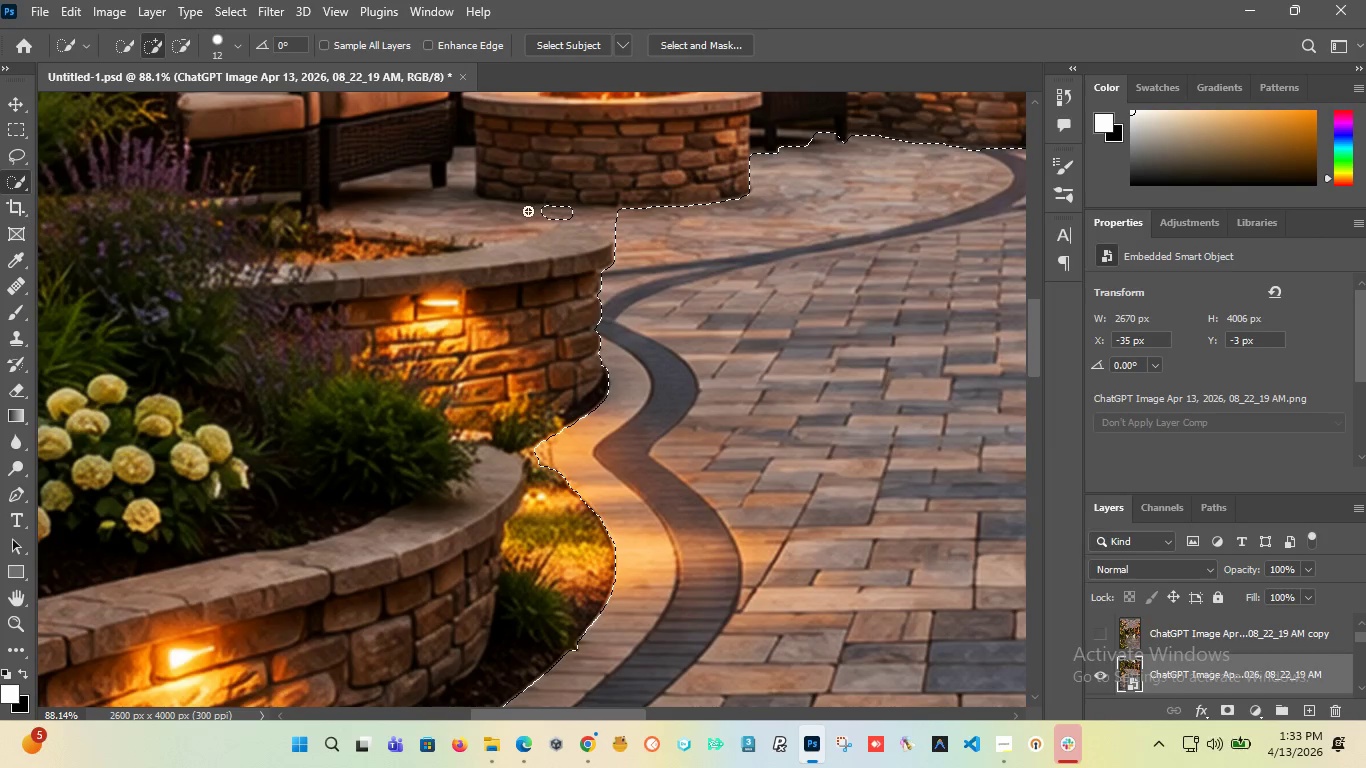 
left_click([525, 211])
 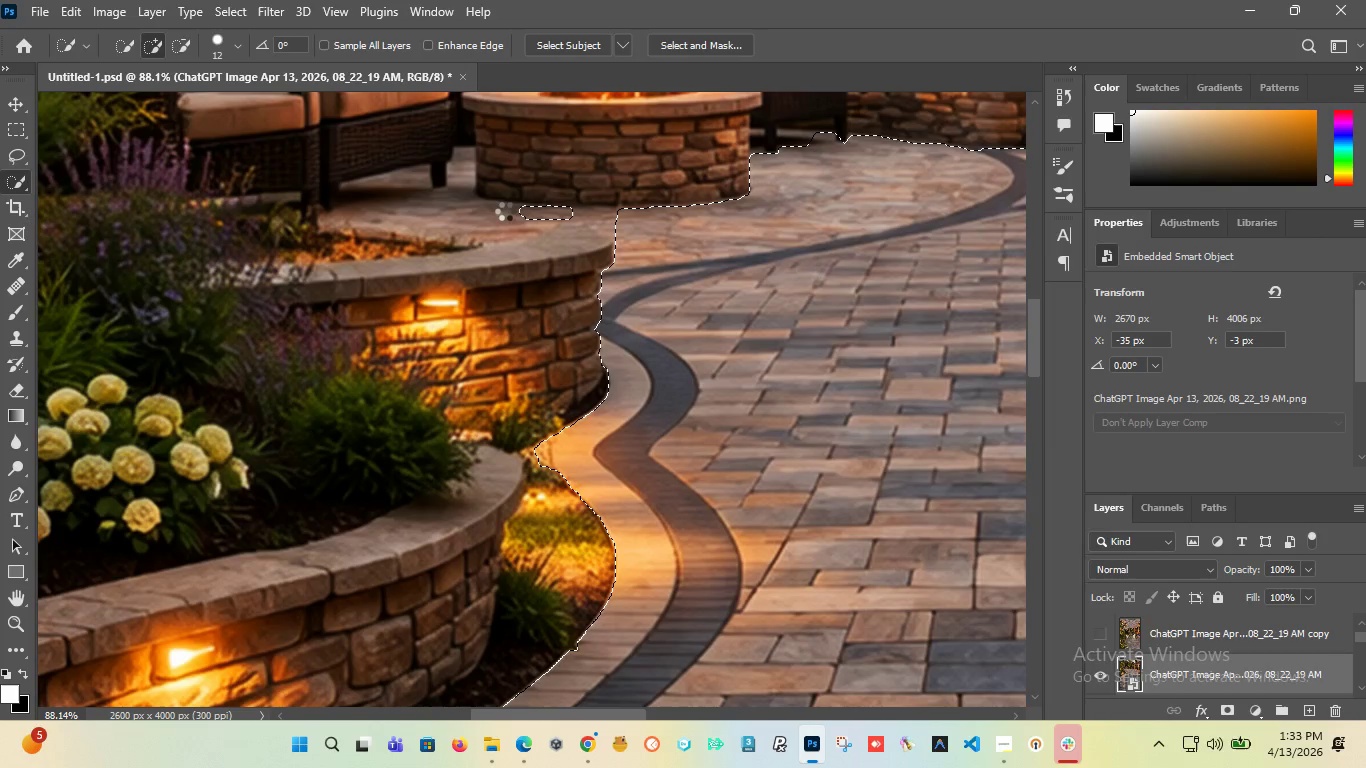 
left_click_drag(start_coordinate=[503, 211], to_coordinate=[465, 211])
 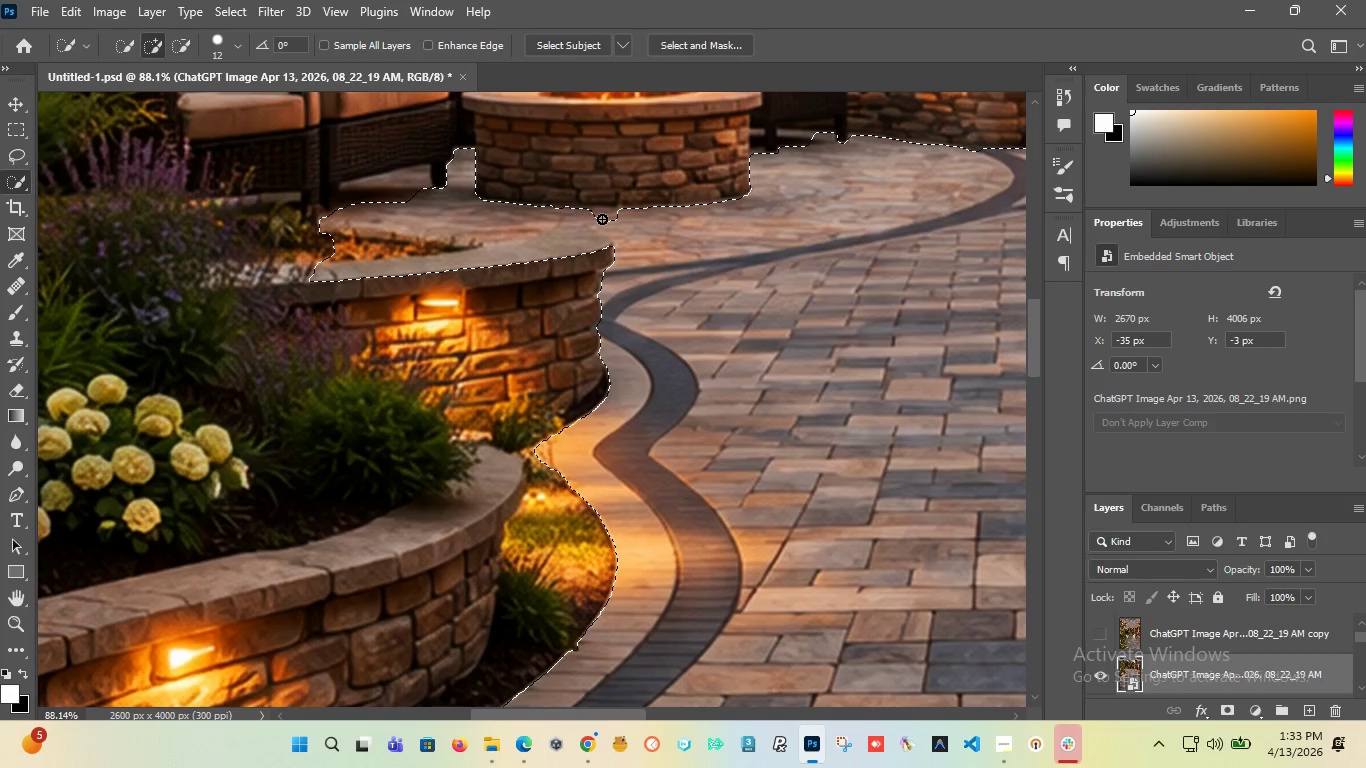 
left_click([602, 219])
 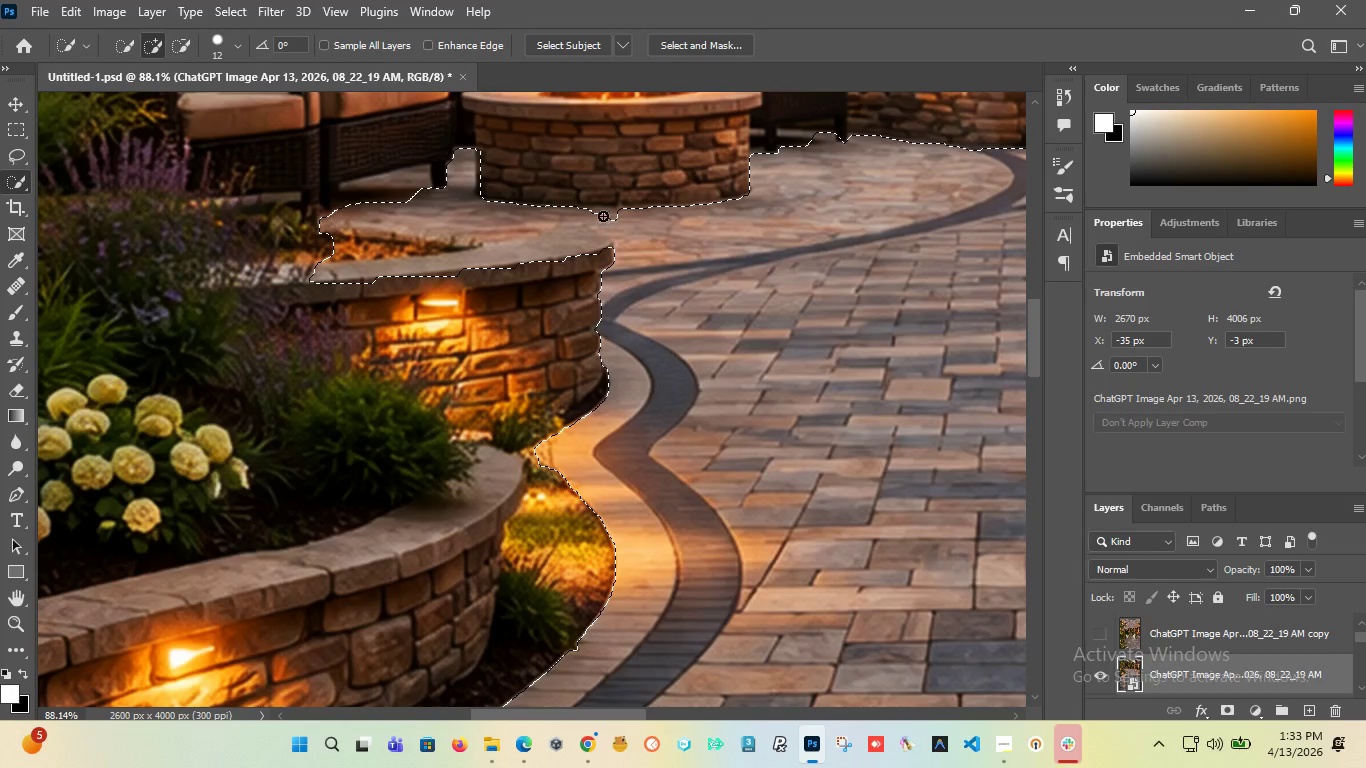 
left_click([603, 216])
 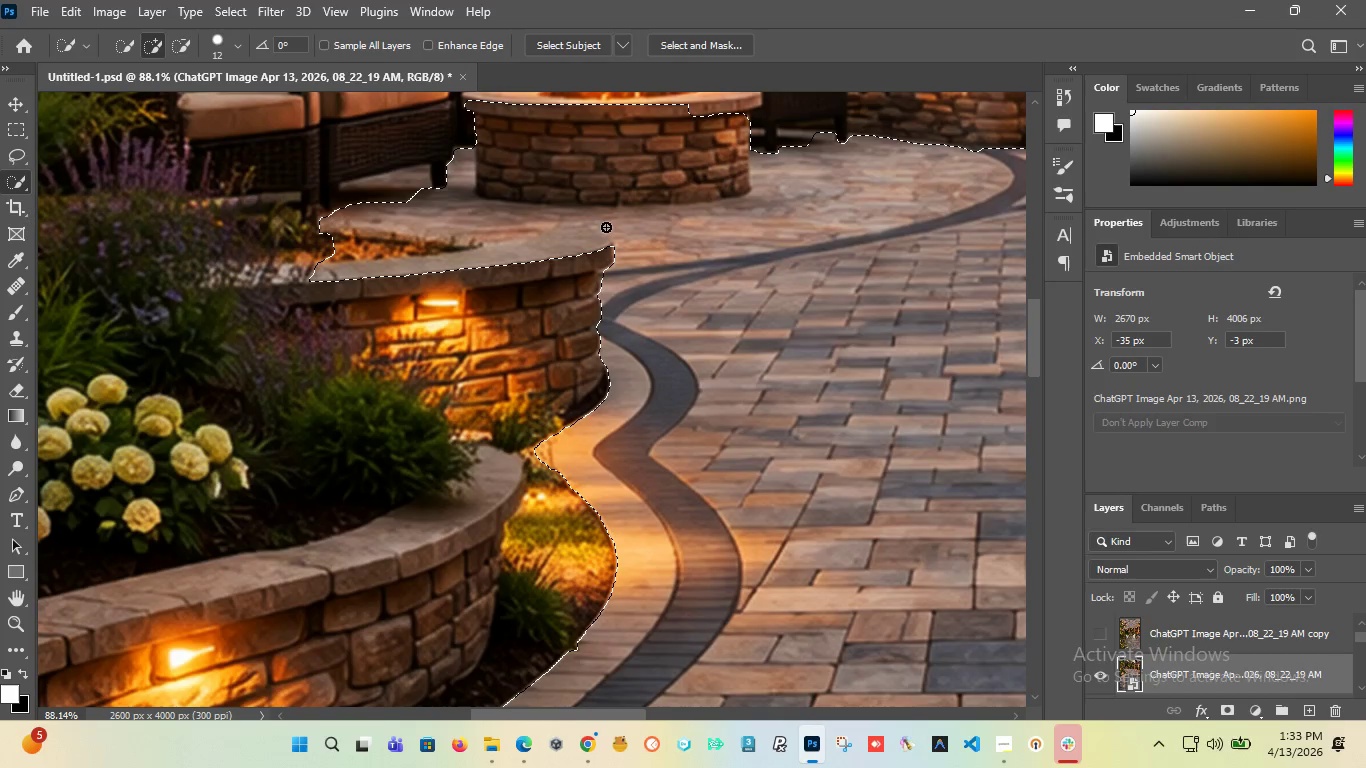 
key(Control+Z)
 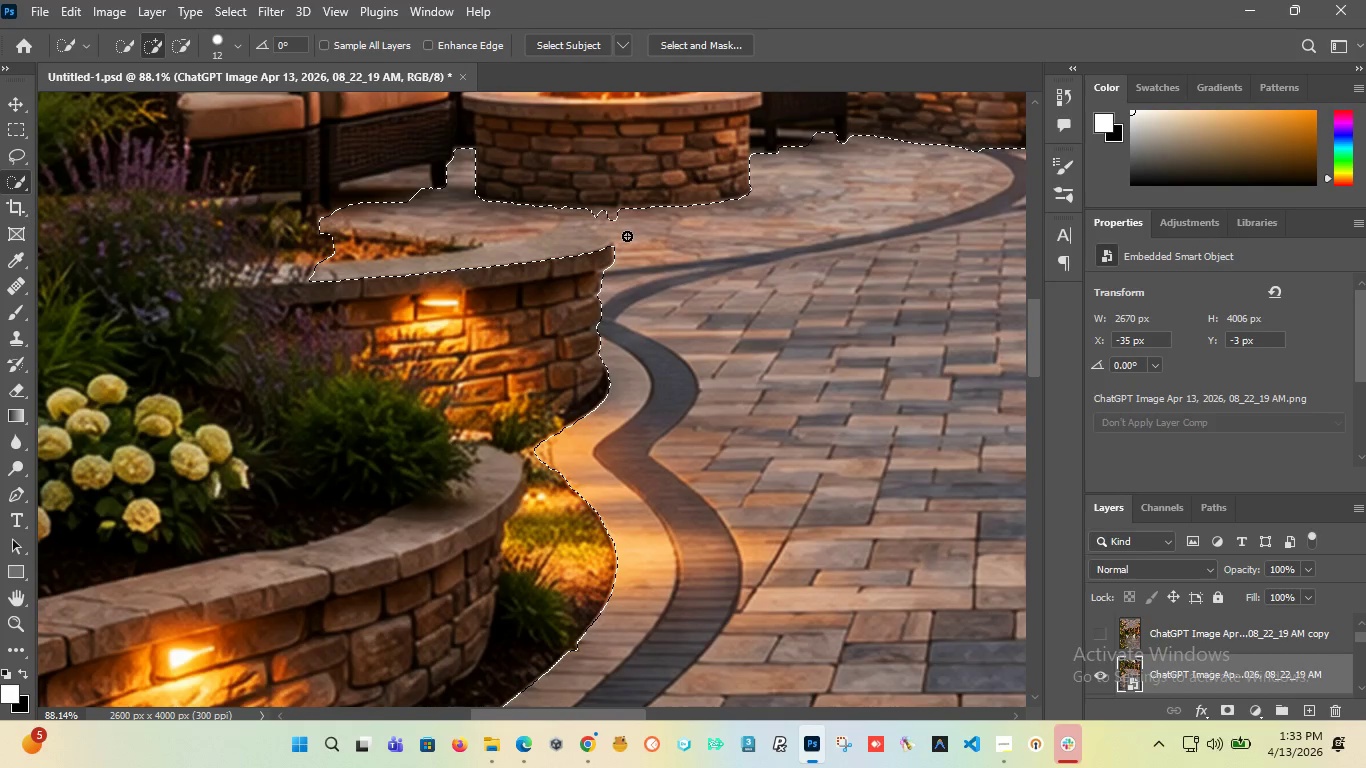 
hold_key(key=AltLeft, duration=1.45)
scroll: coordinate [615, 225], scroll_direction: up, amount: 11.0
 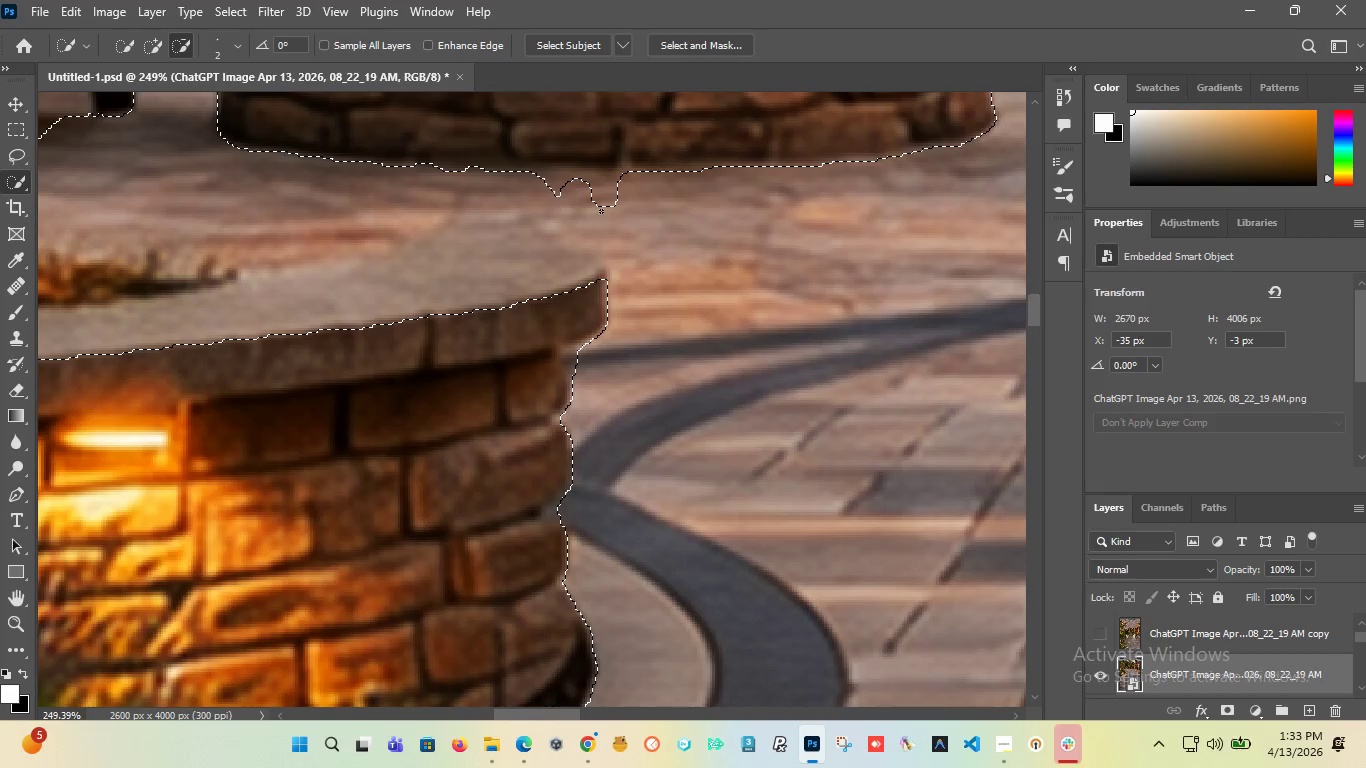 
hold_key(key=AltLeft, duration=1.03)
 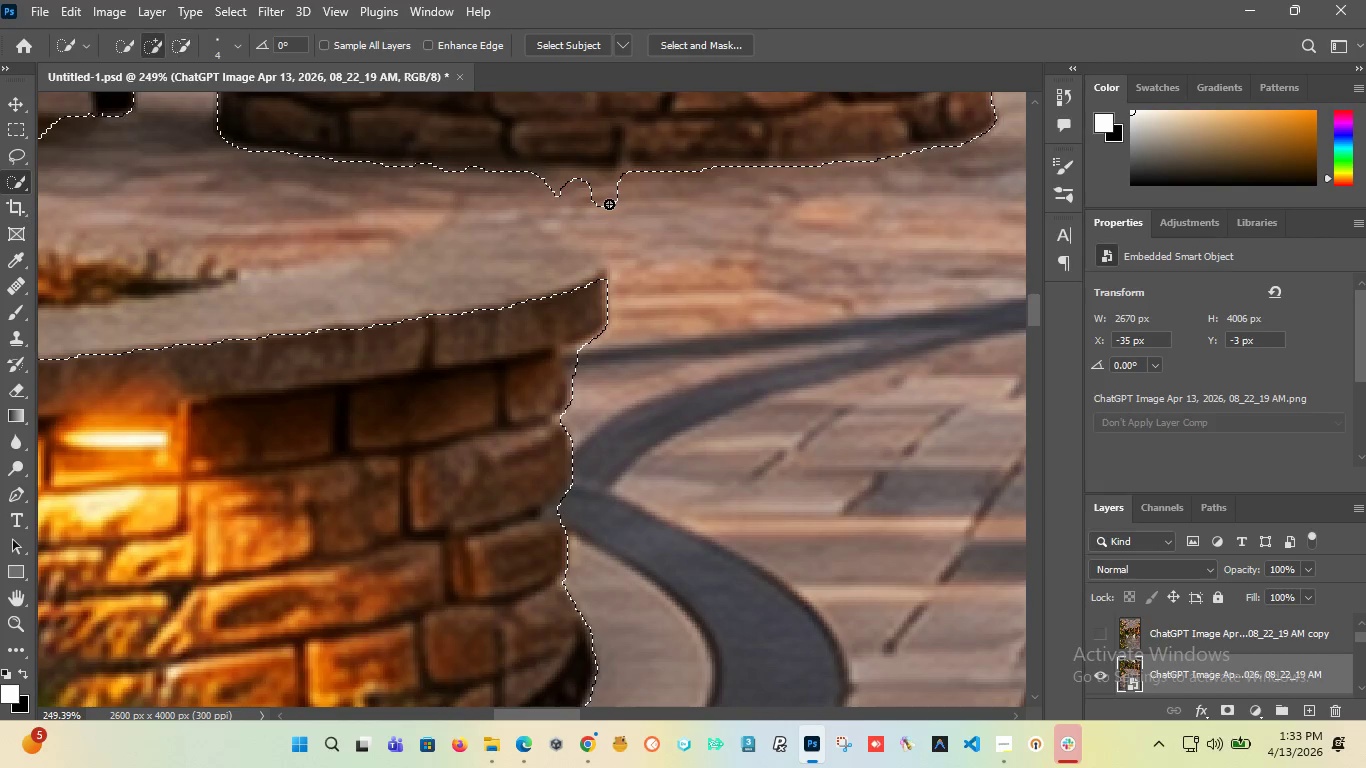 
hold_key(key=AltLeft, duration=0.42)
 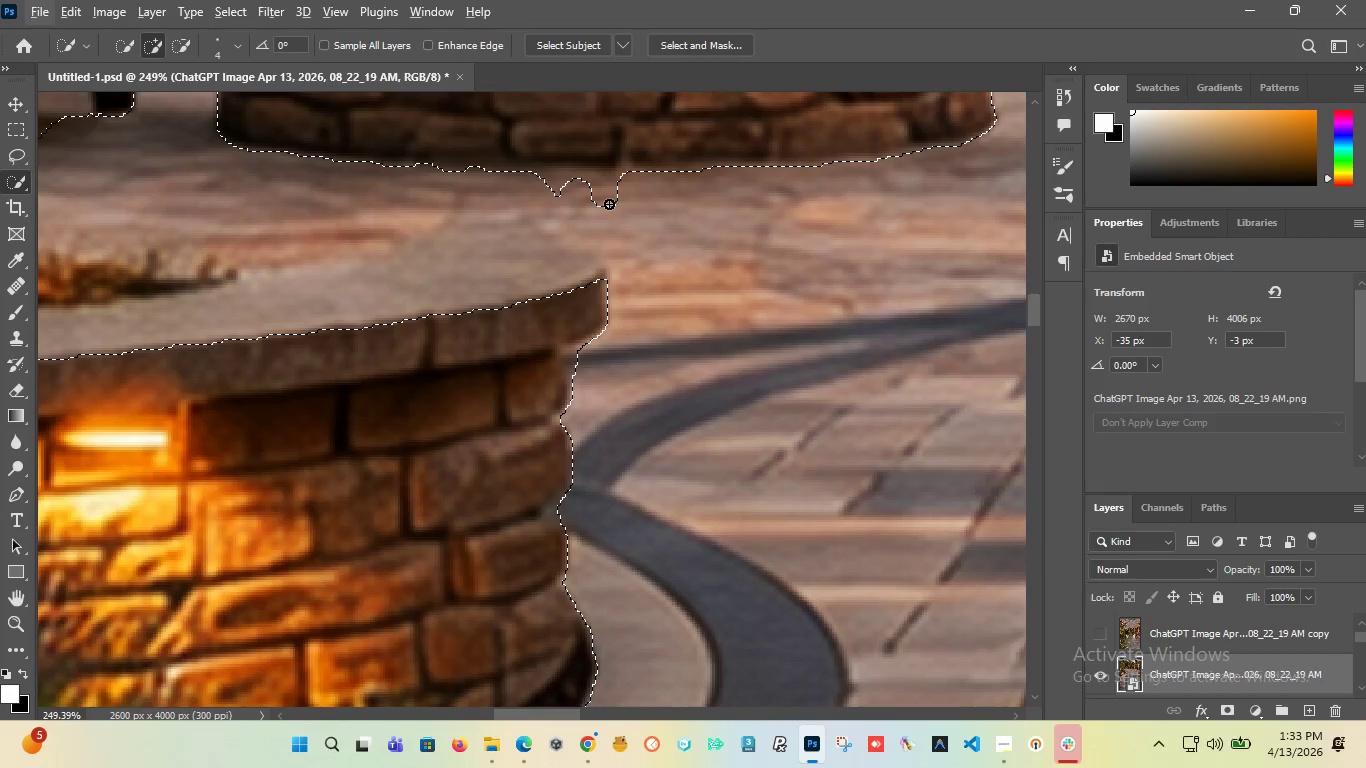 
left_click([609, 204])
 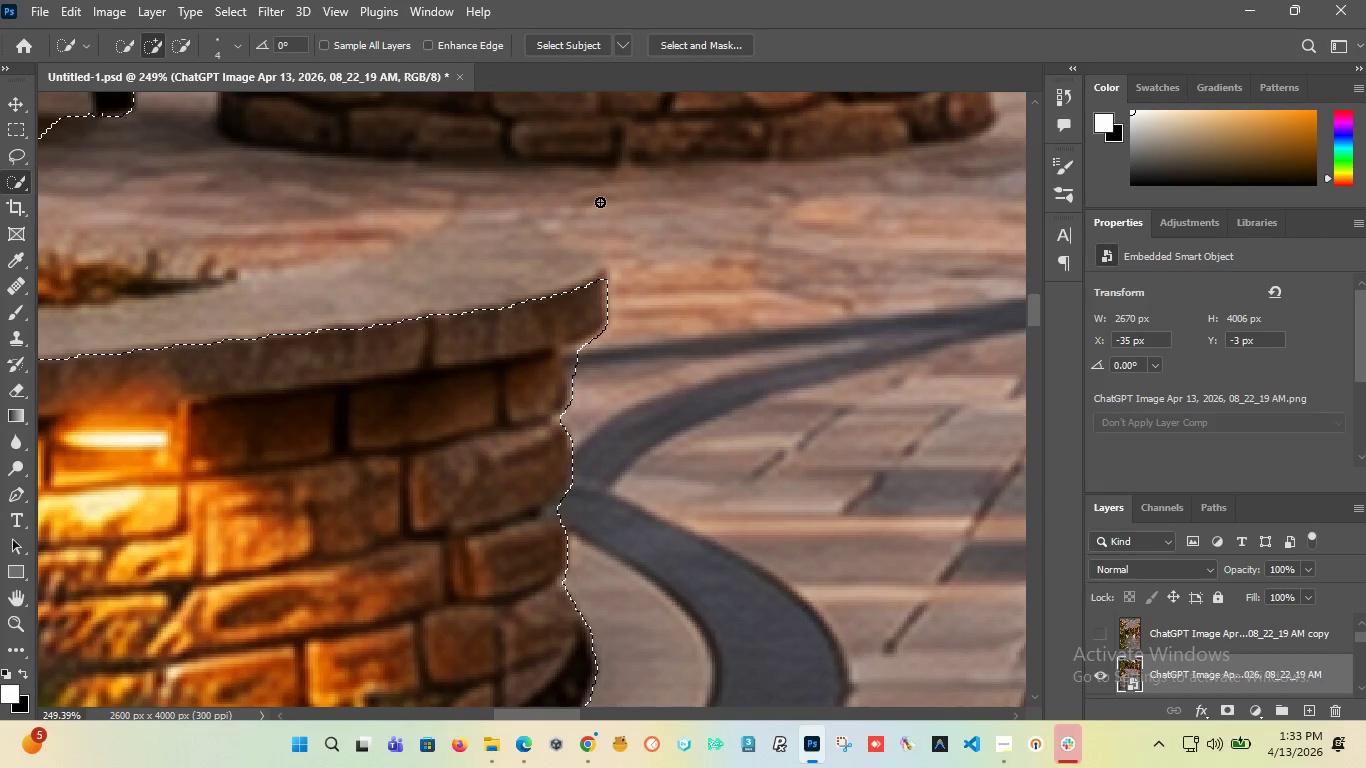 
left_click([599, 202])
 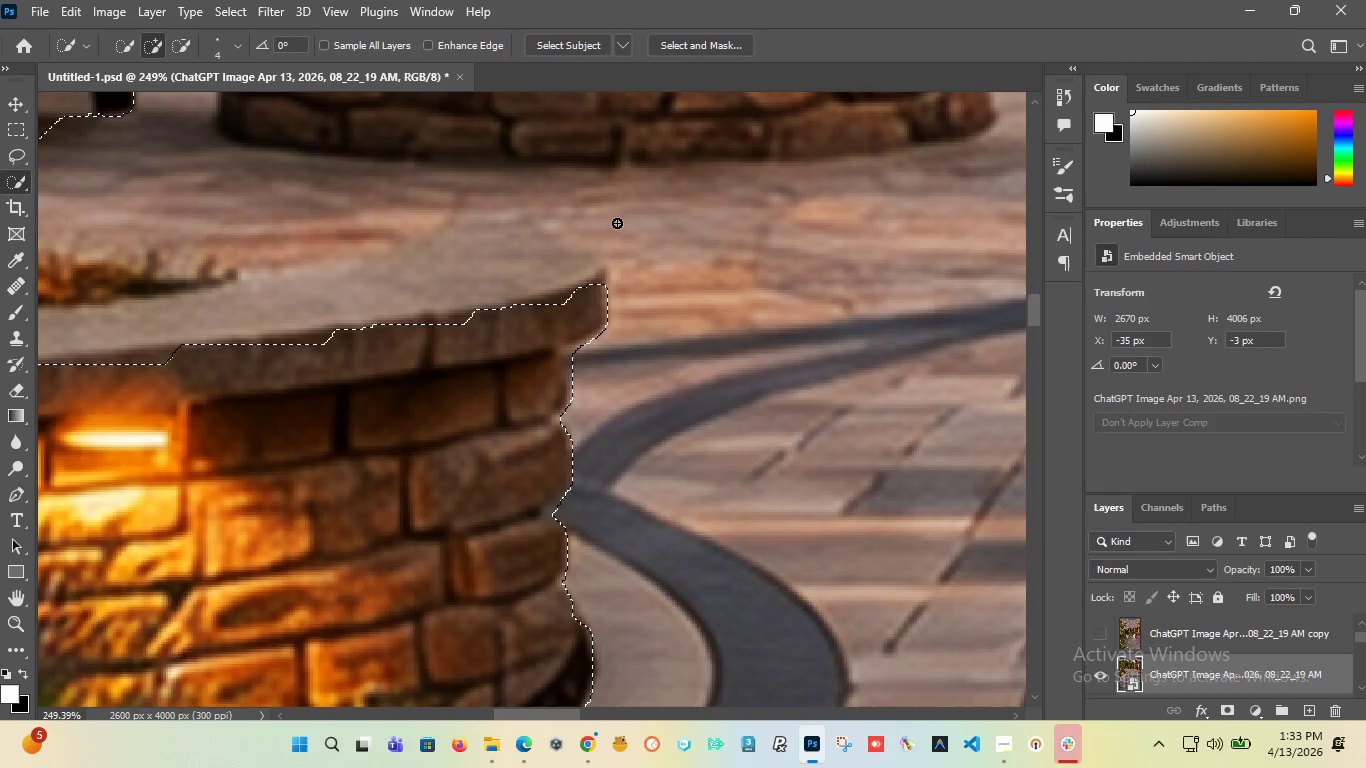 
key(Control+Z)
 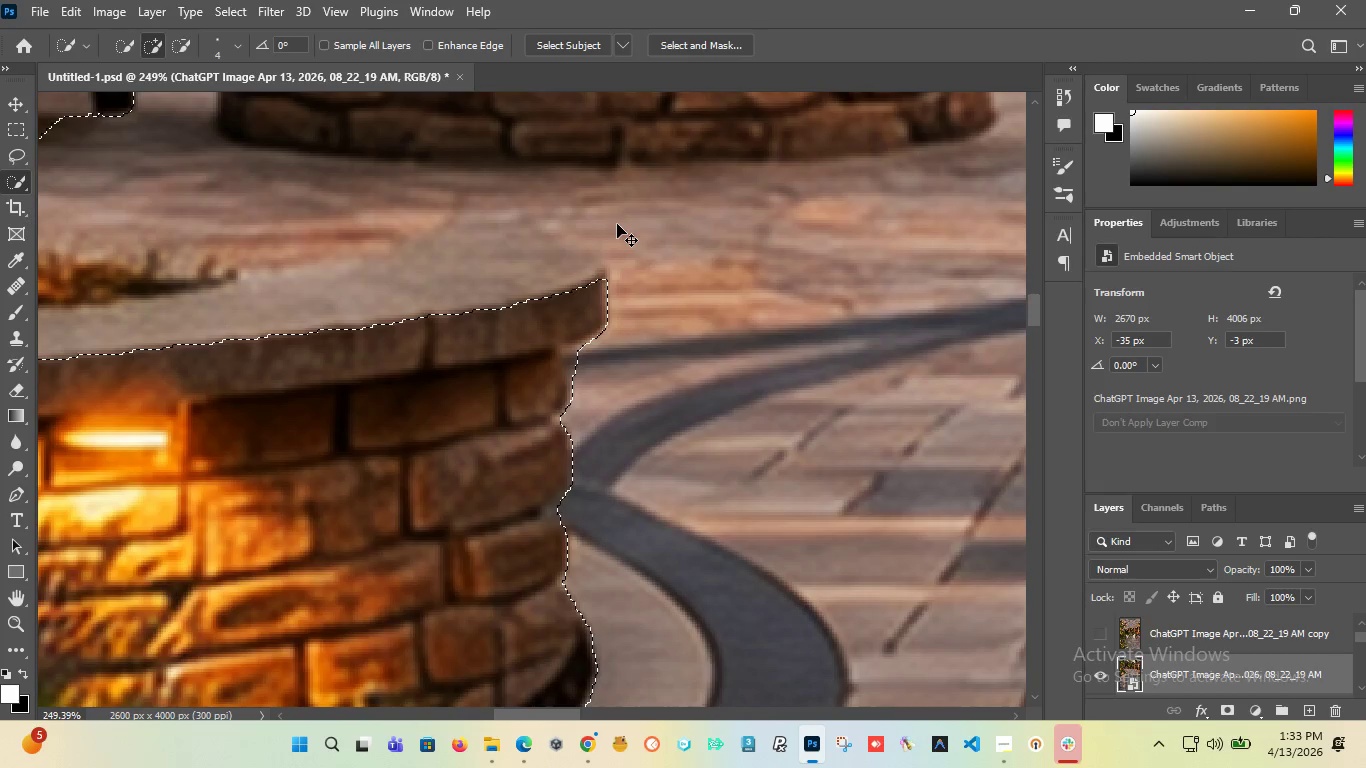 
key(Control+Z)
 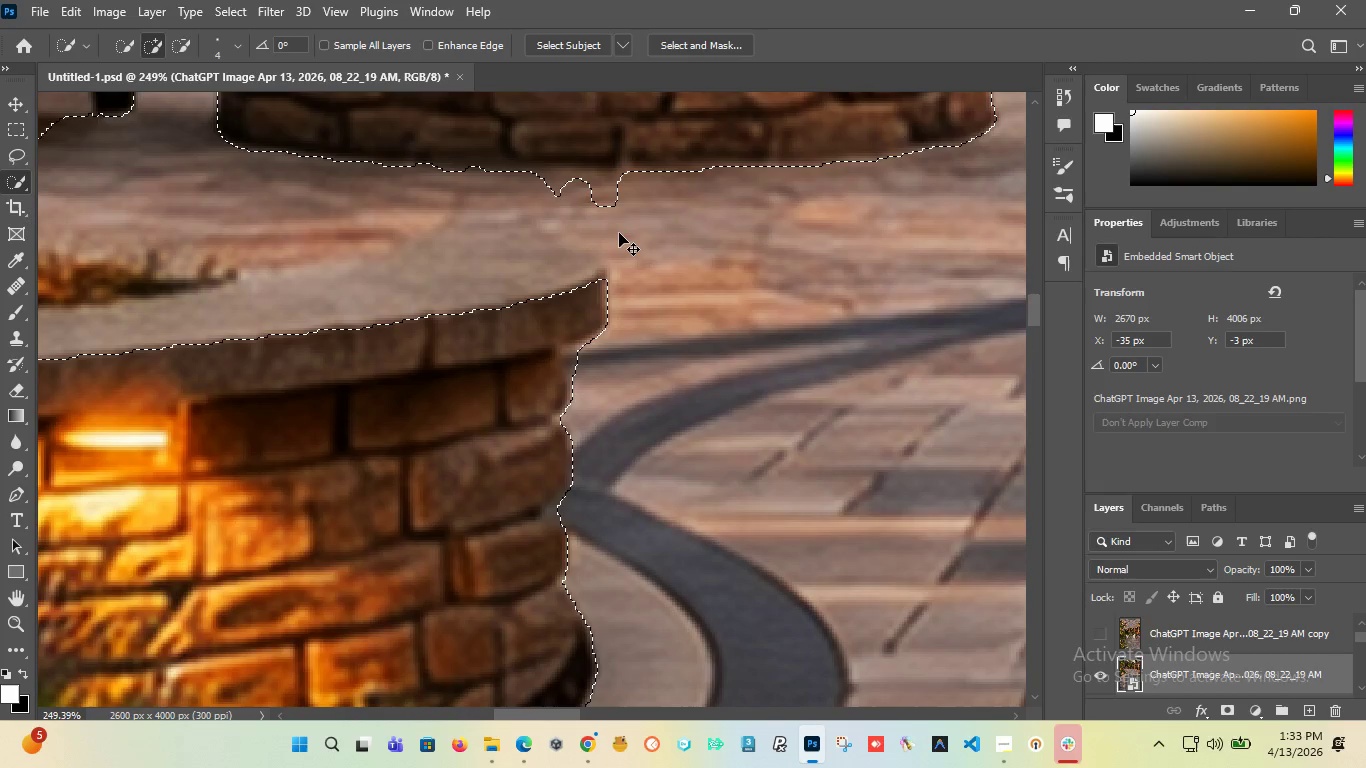 
hold_key(key=AltLeft, duration=1.5)
 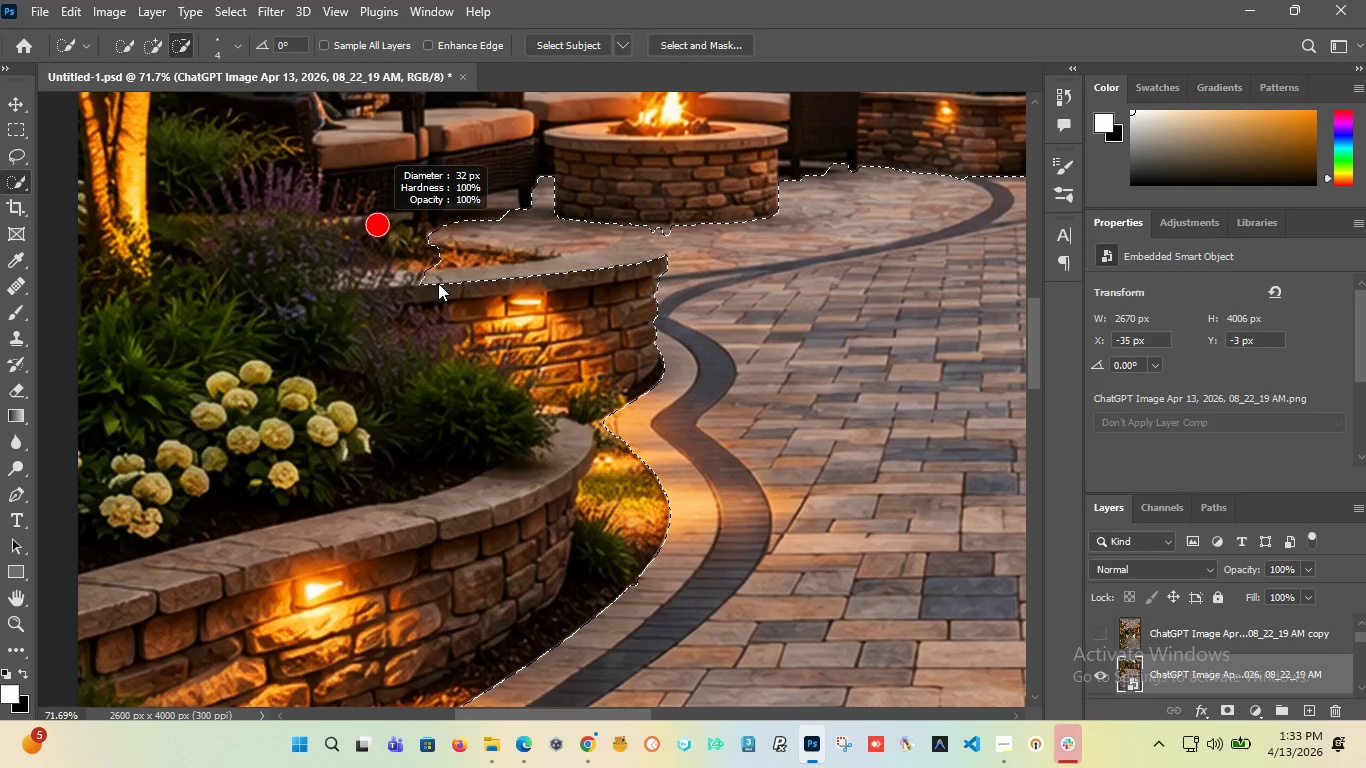 
hold_key(key=AltLeft, duration=1.11)
 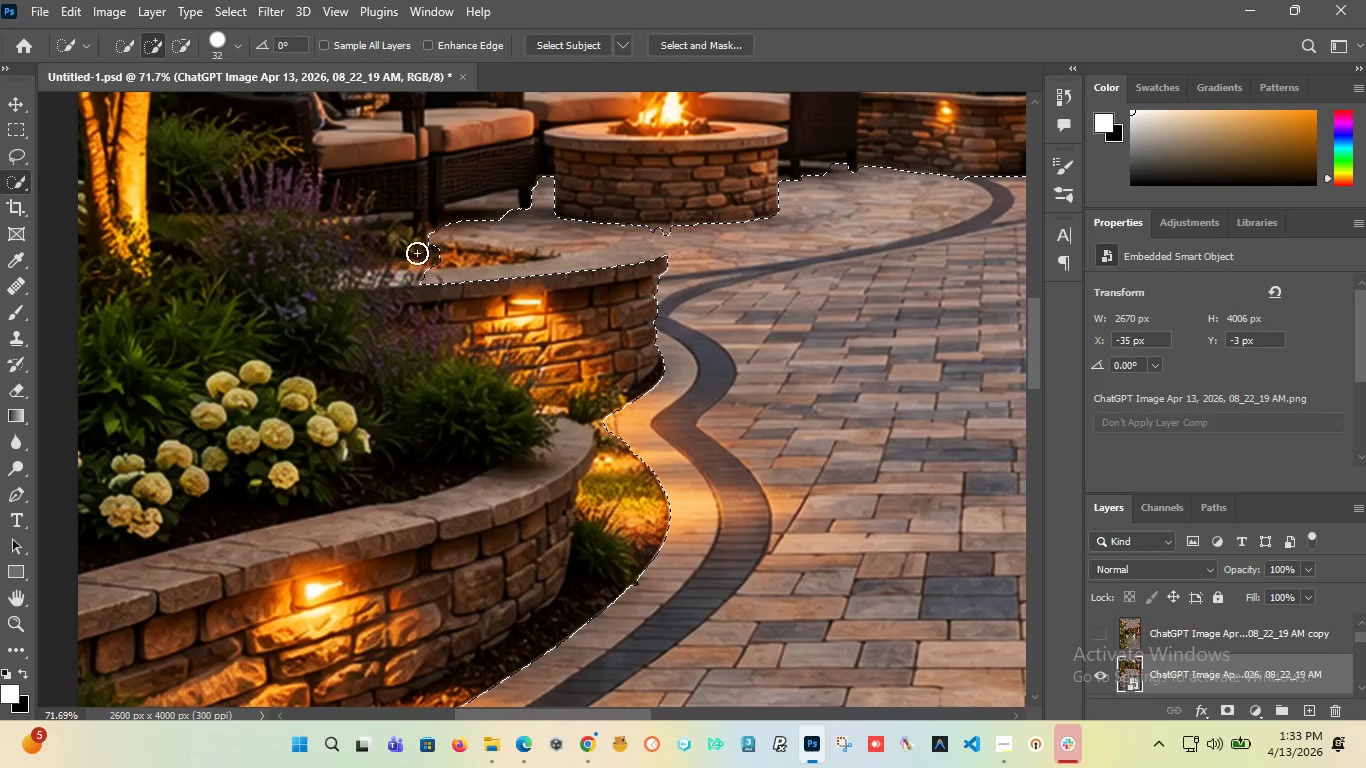 
scroll: coordinate [505, 227], scroll_direction: down, amount: 14.0
 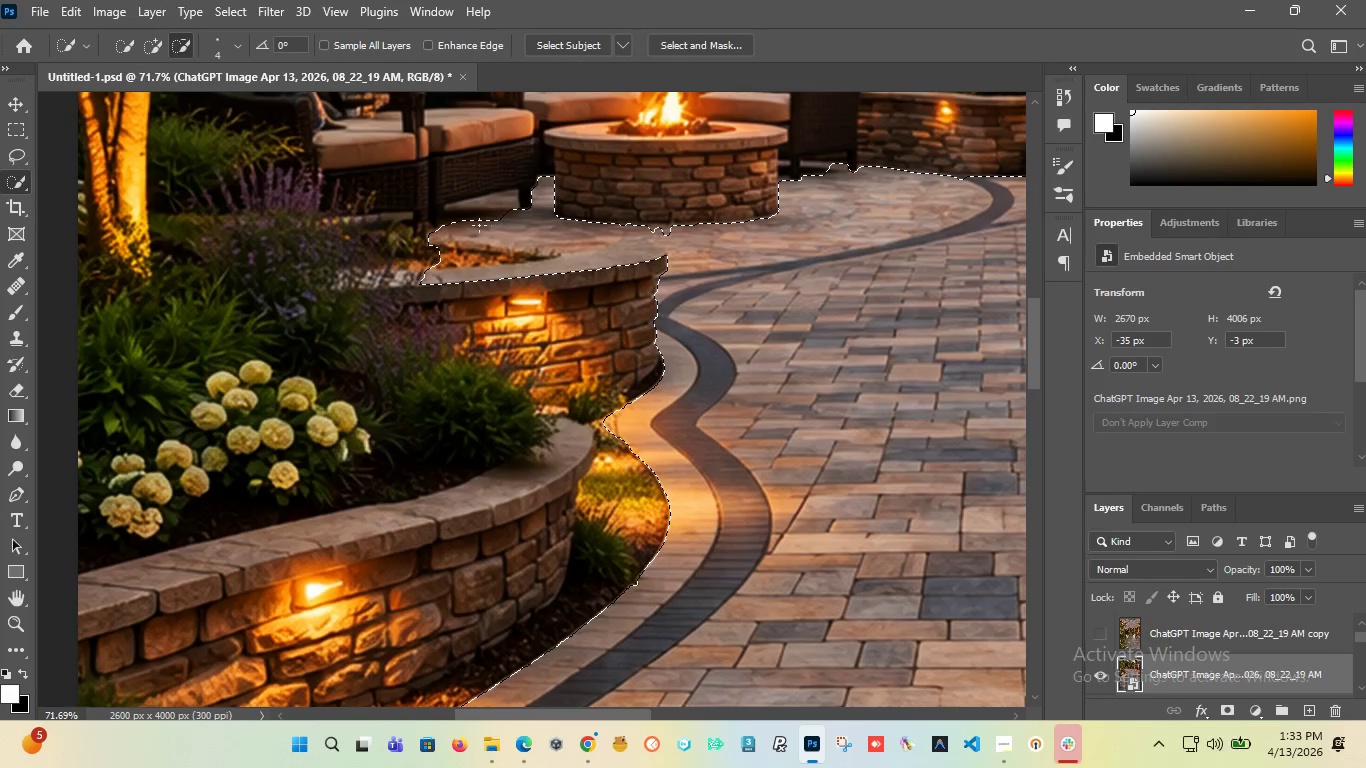 
hold_key(key=AltLeft, duration=1.52)
left_click([417, 256])
 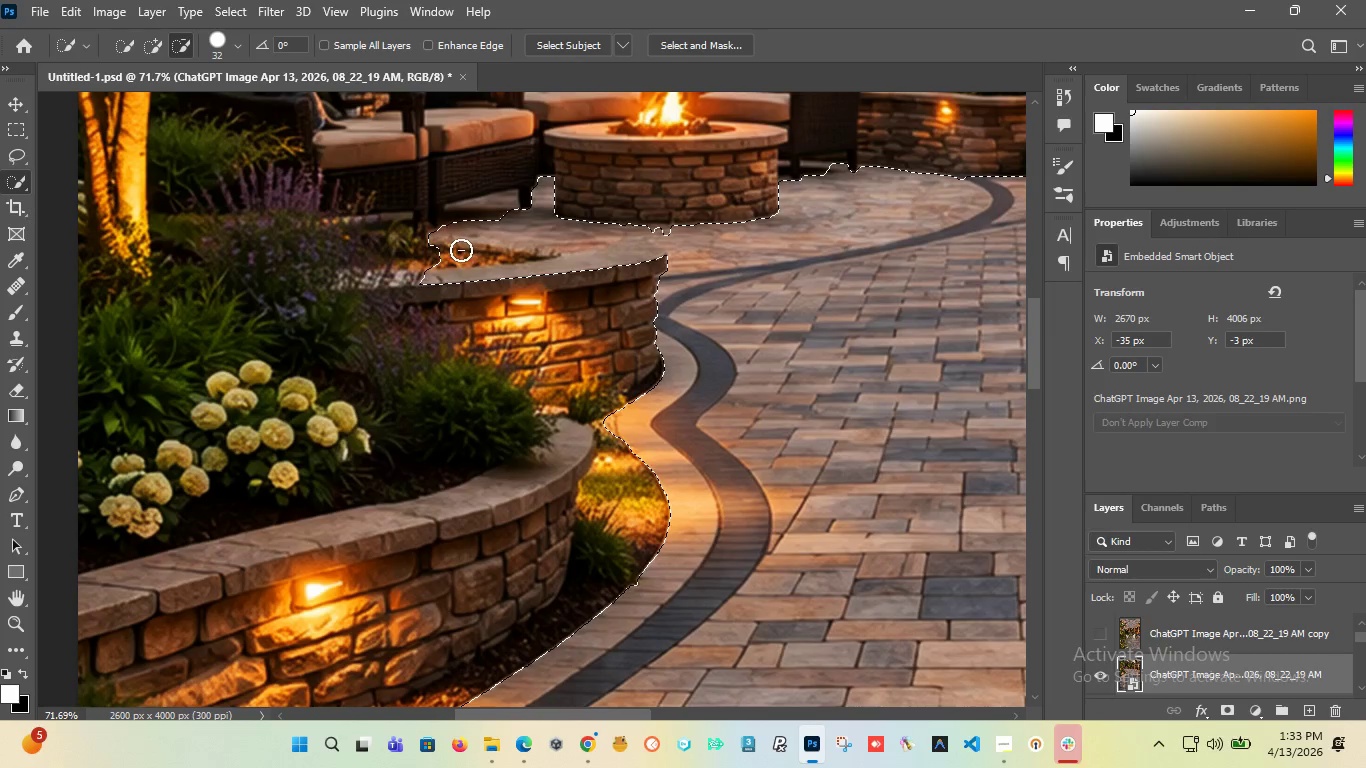 
left_click([460, 249])
 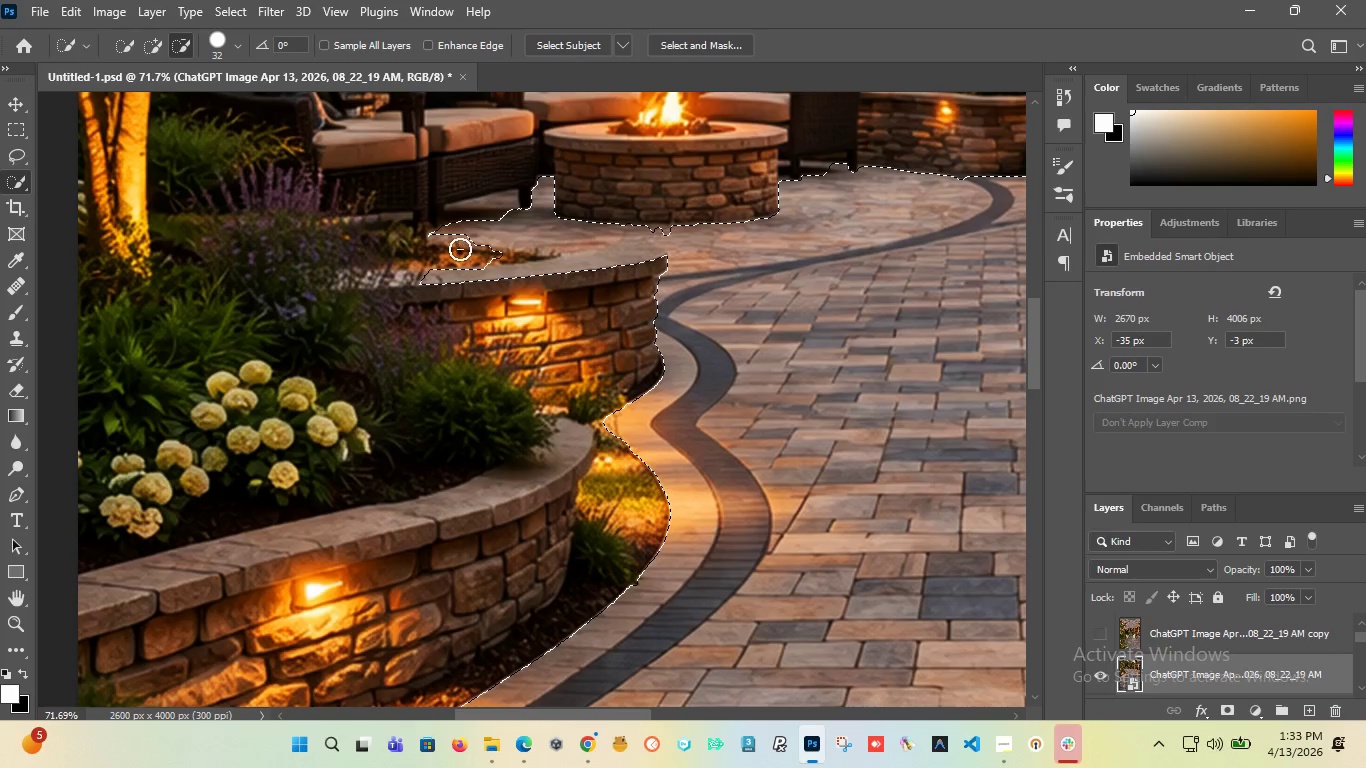 
hold_key(key=AltLeft, duration=1.42)
left_click([458, 237])
 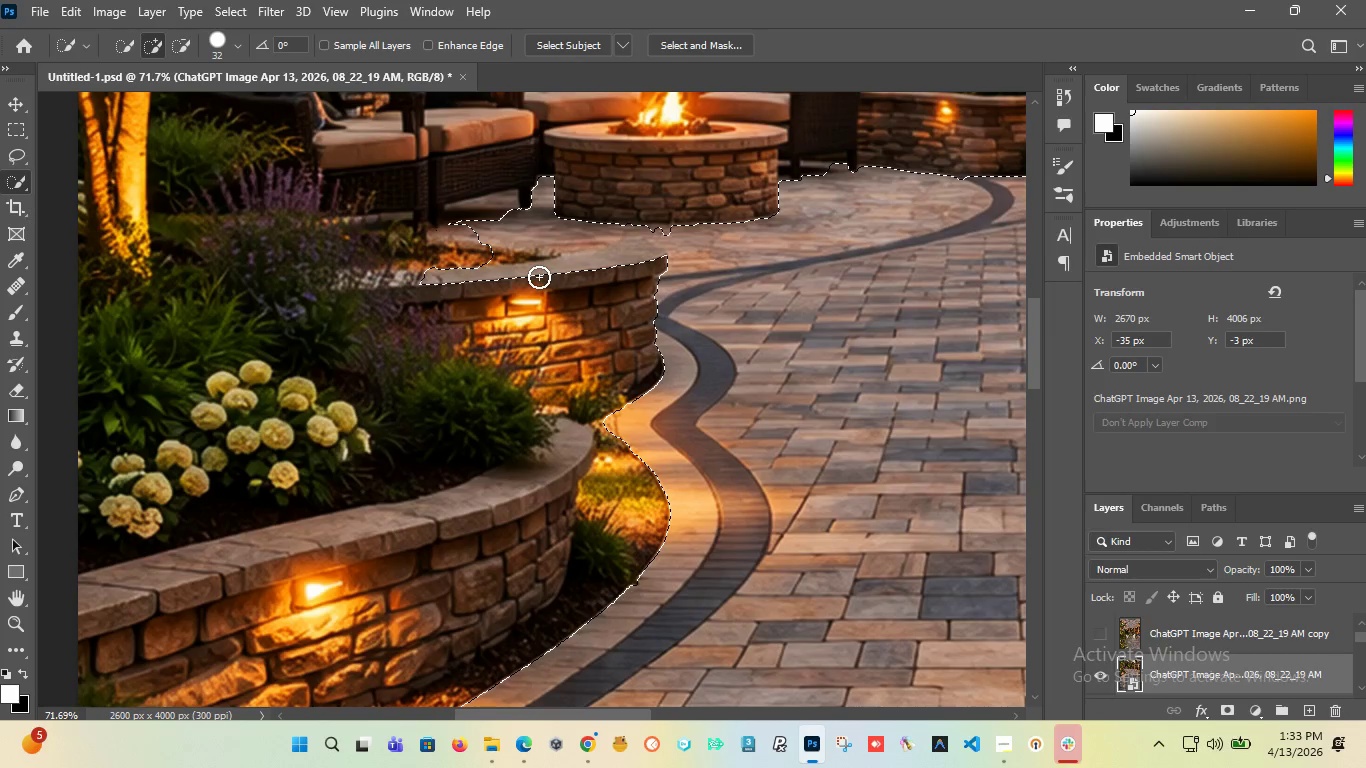 
hold_key(key=AltLeft, duration=1.5)
left_click([511, 256])
 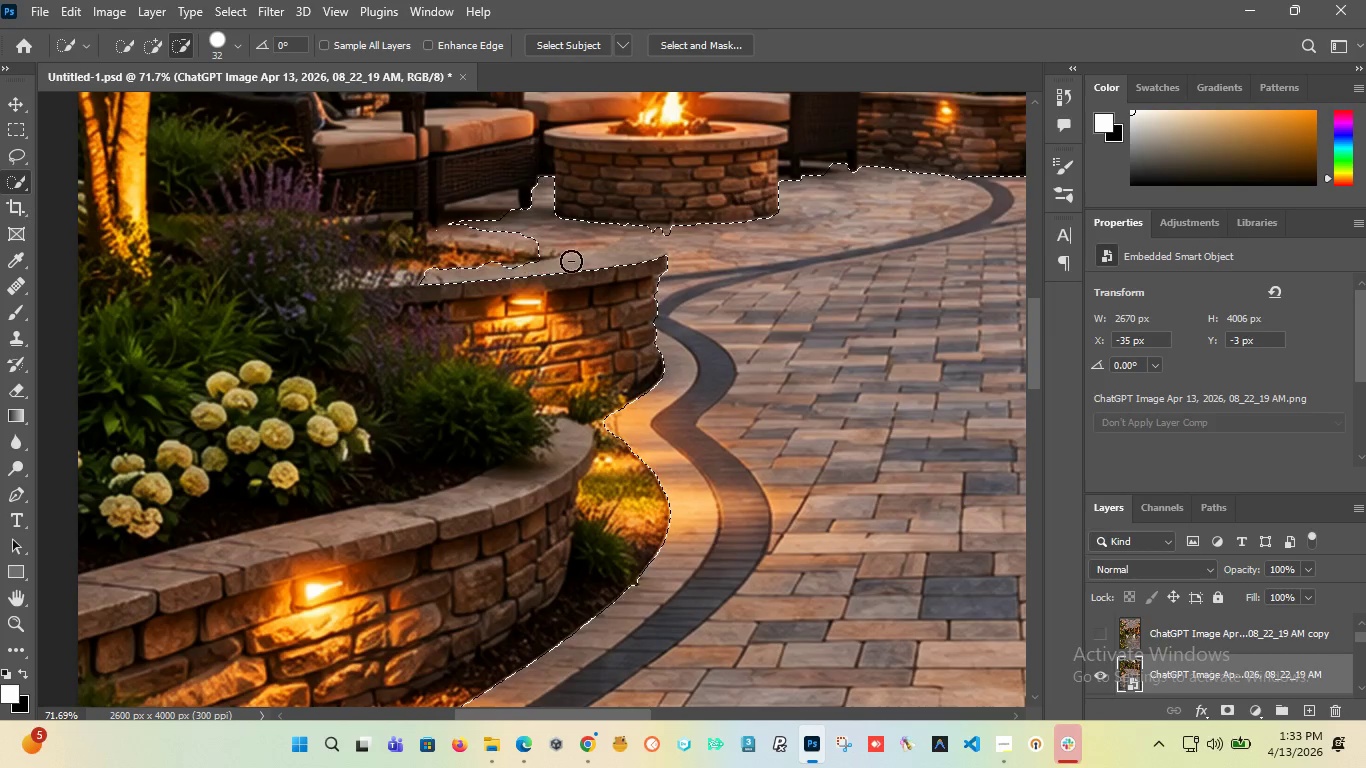 
left_click([573, 261])
 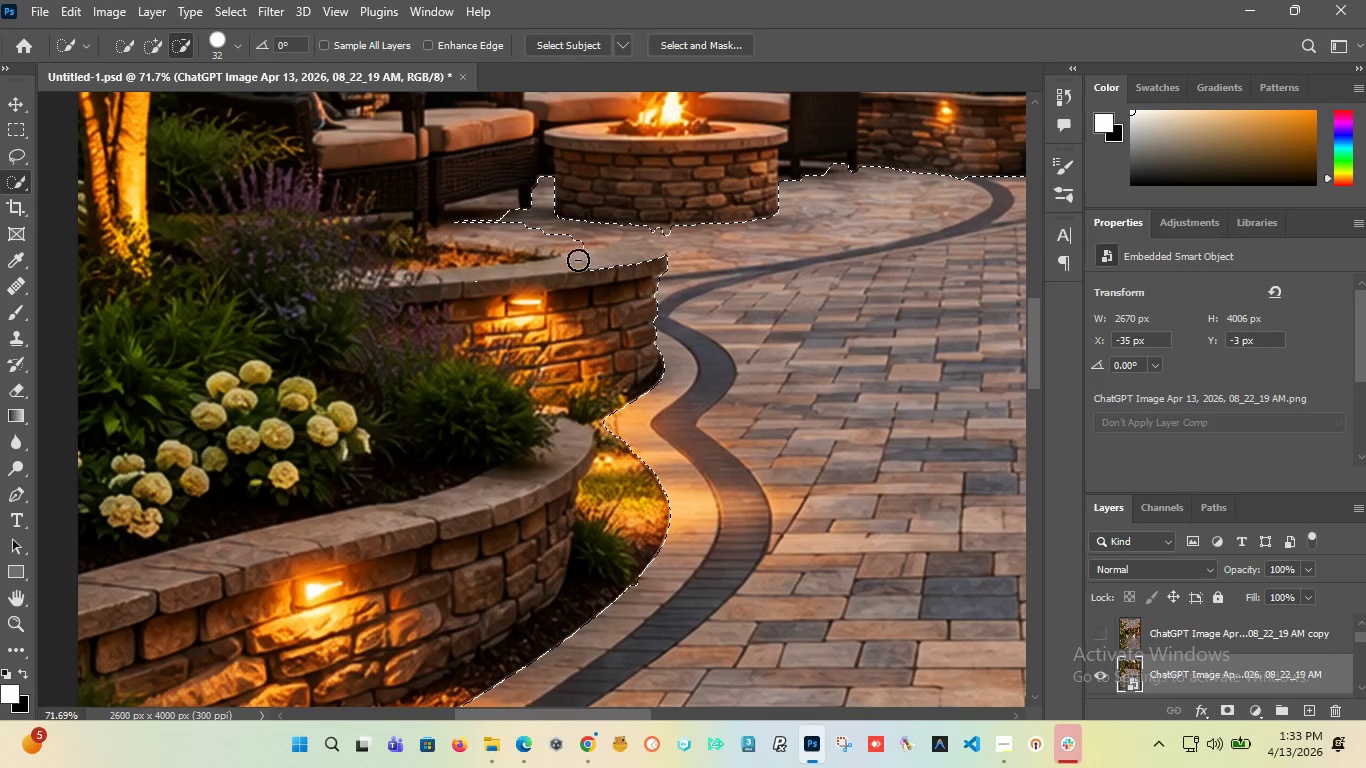 
hold_key(key=AltLeft, duration=1.5)
left_click([606, 256])
 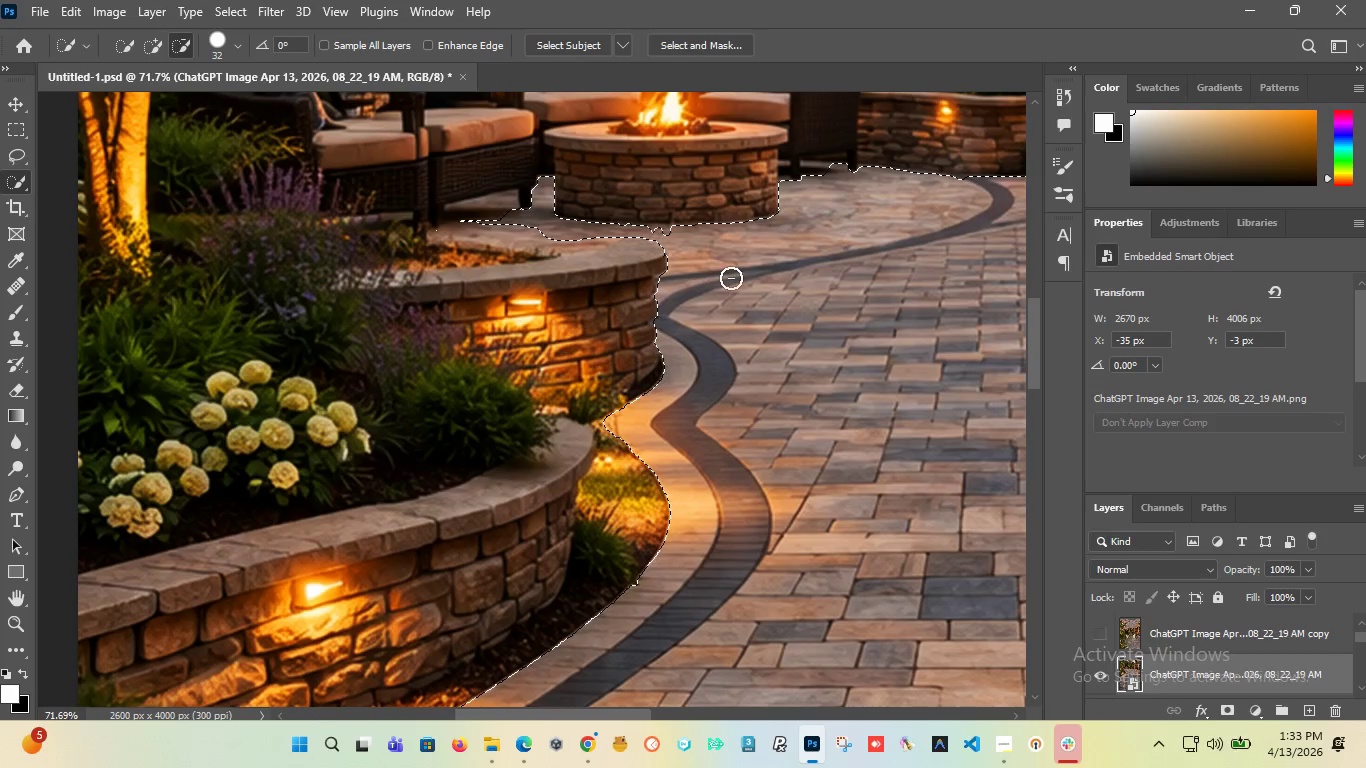 
key(Alt+AltLeft)
 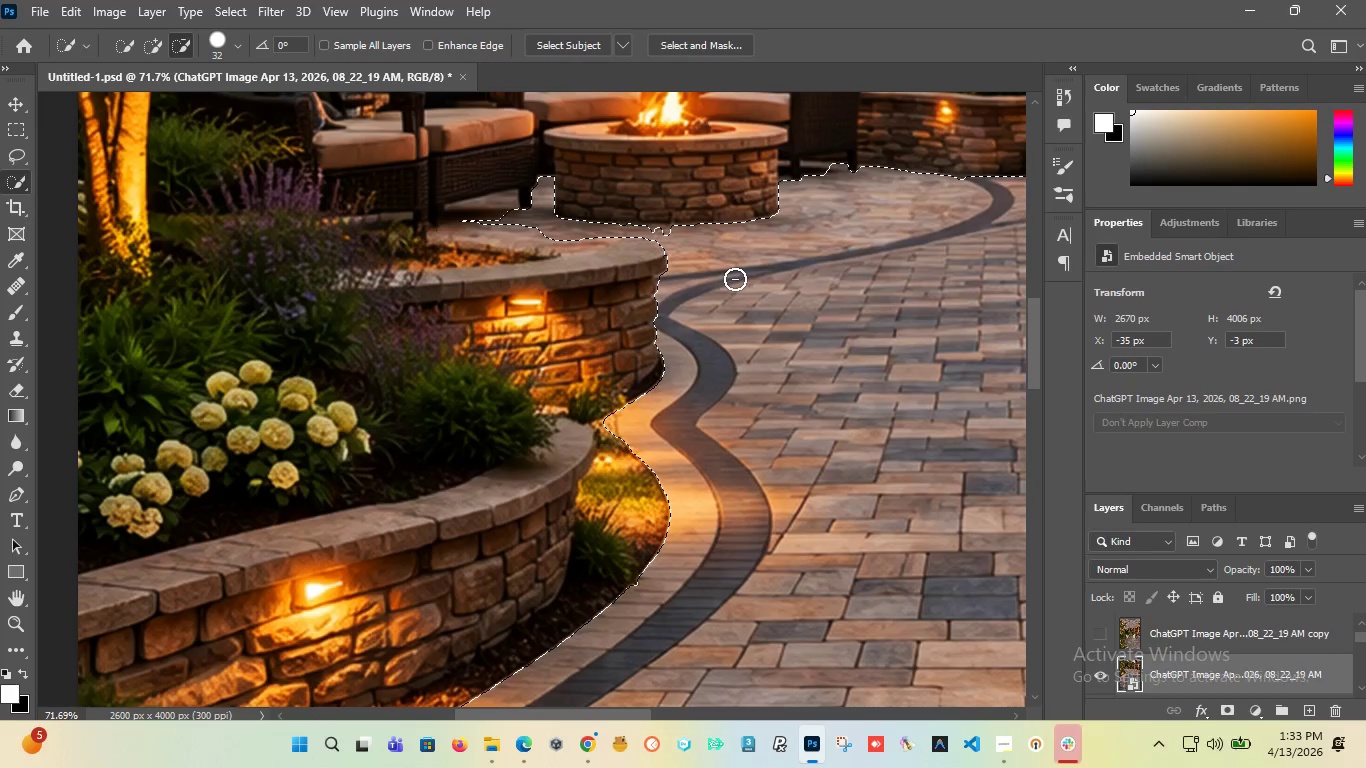 
key(Alt+AltLeft)
 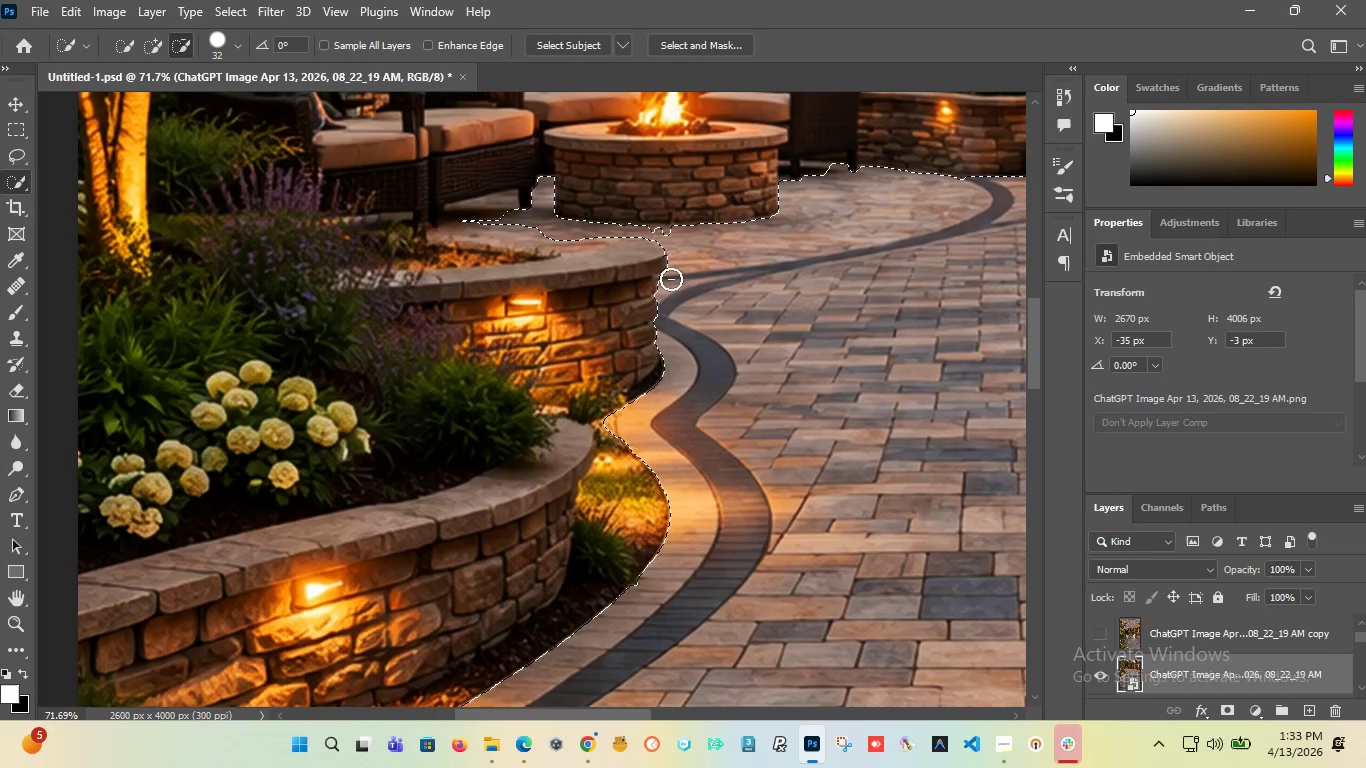 
key(Alt+AltLeft)
 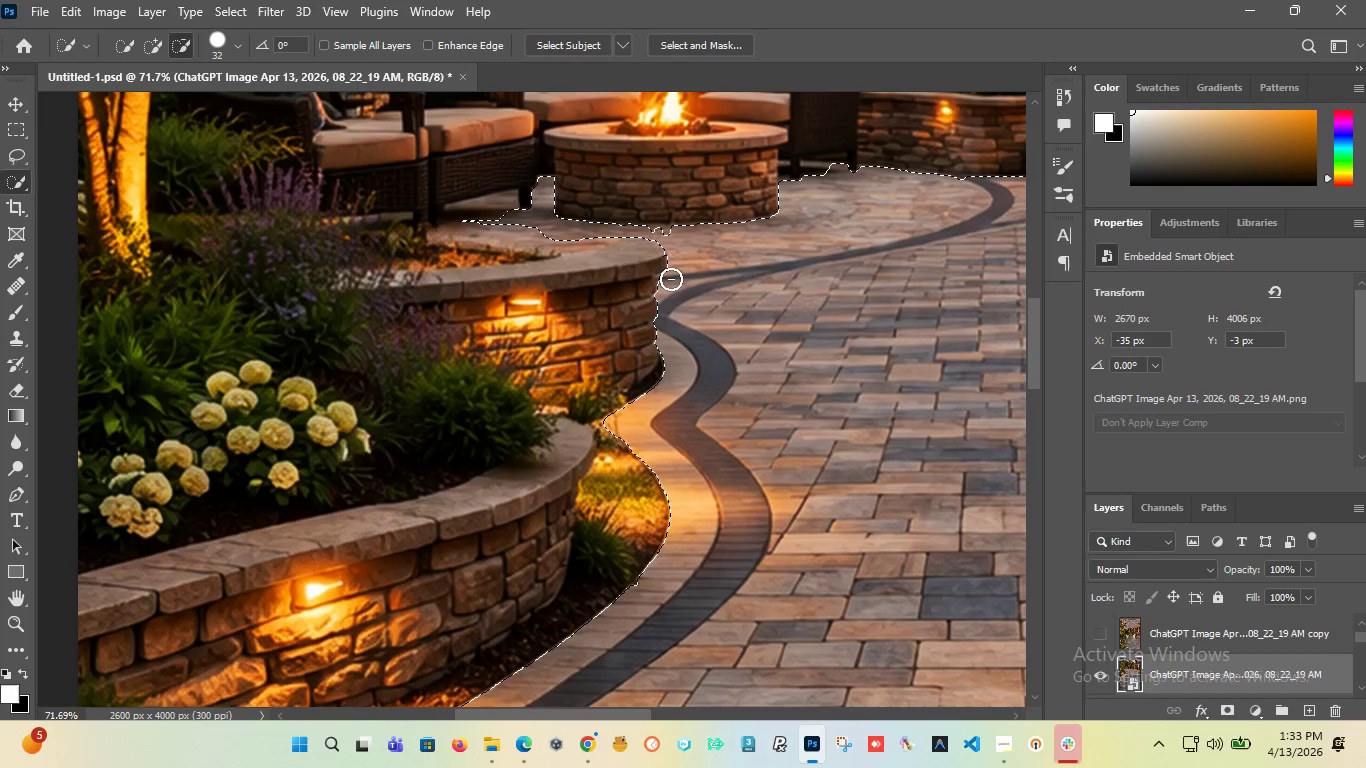 
key(Alt+AltLeft)
 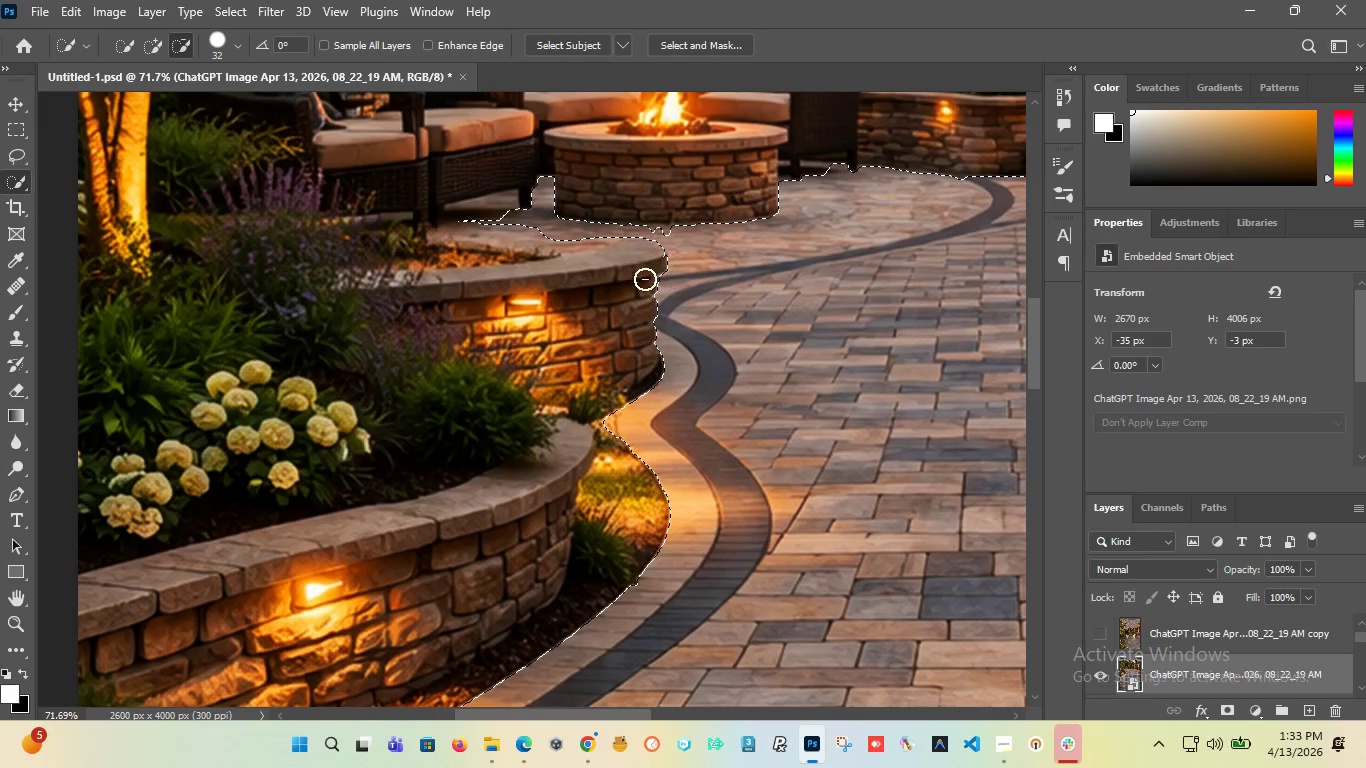 
key(Alt+AltLeft)
 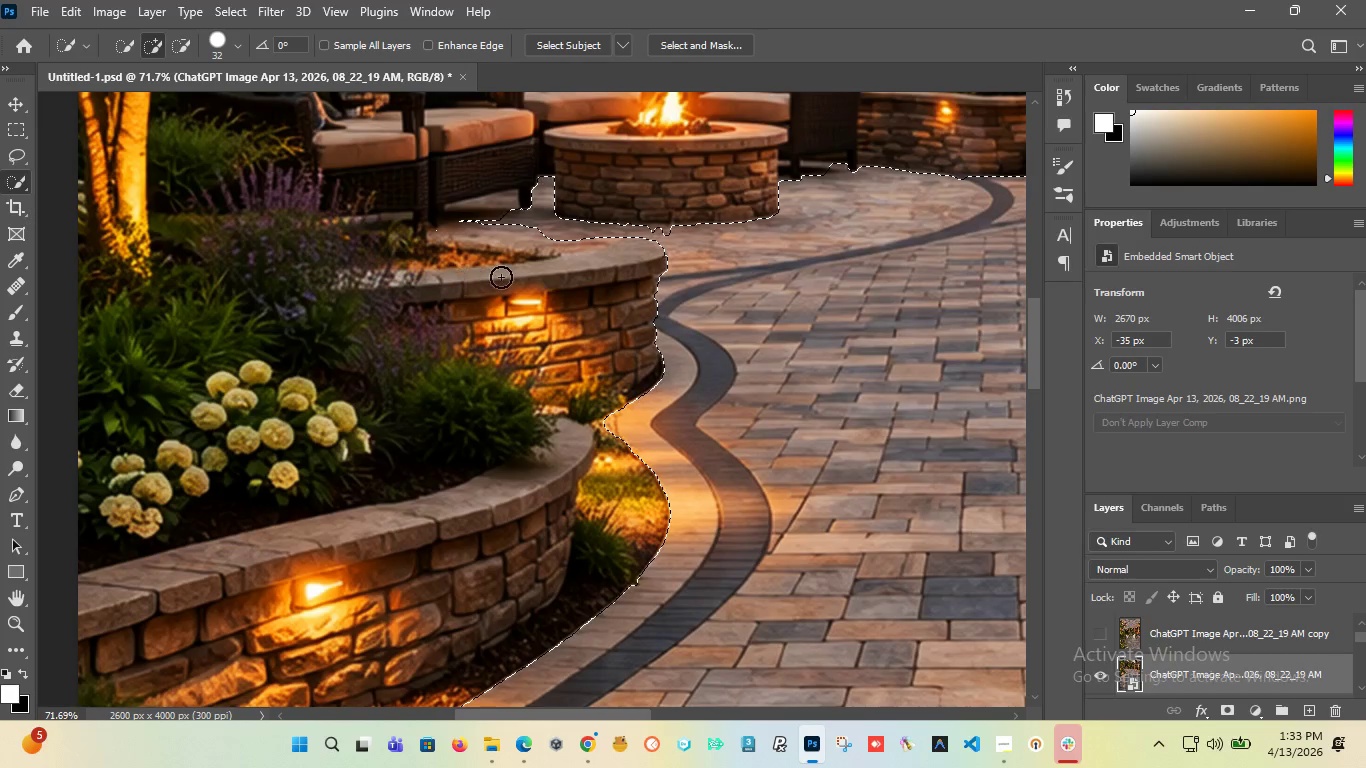 
hold_key(key=AltLeft, duration=1.5)
 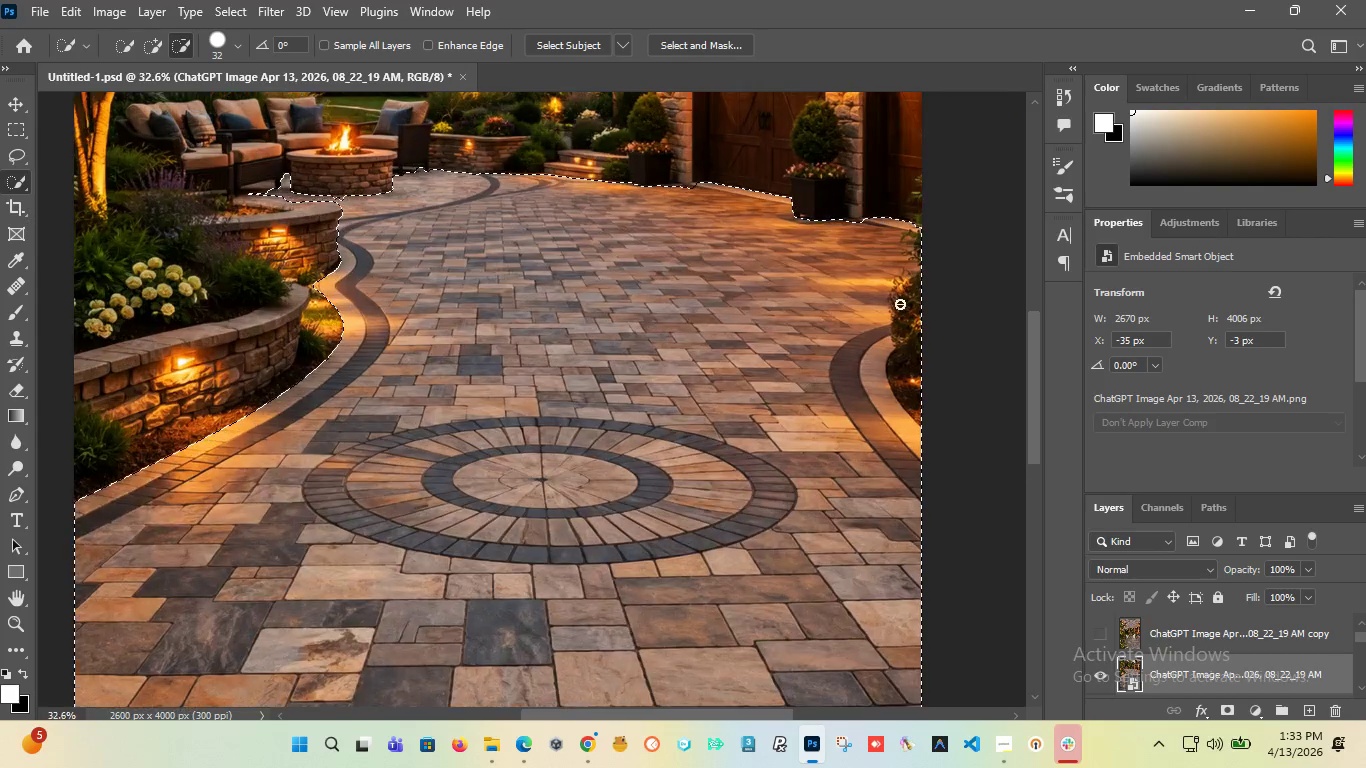 
hold_key(key=AltLeft, duration=1.5)
 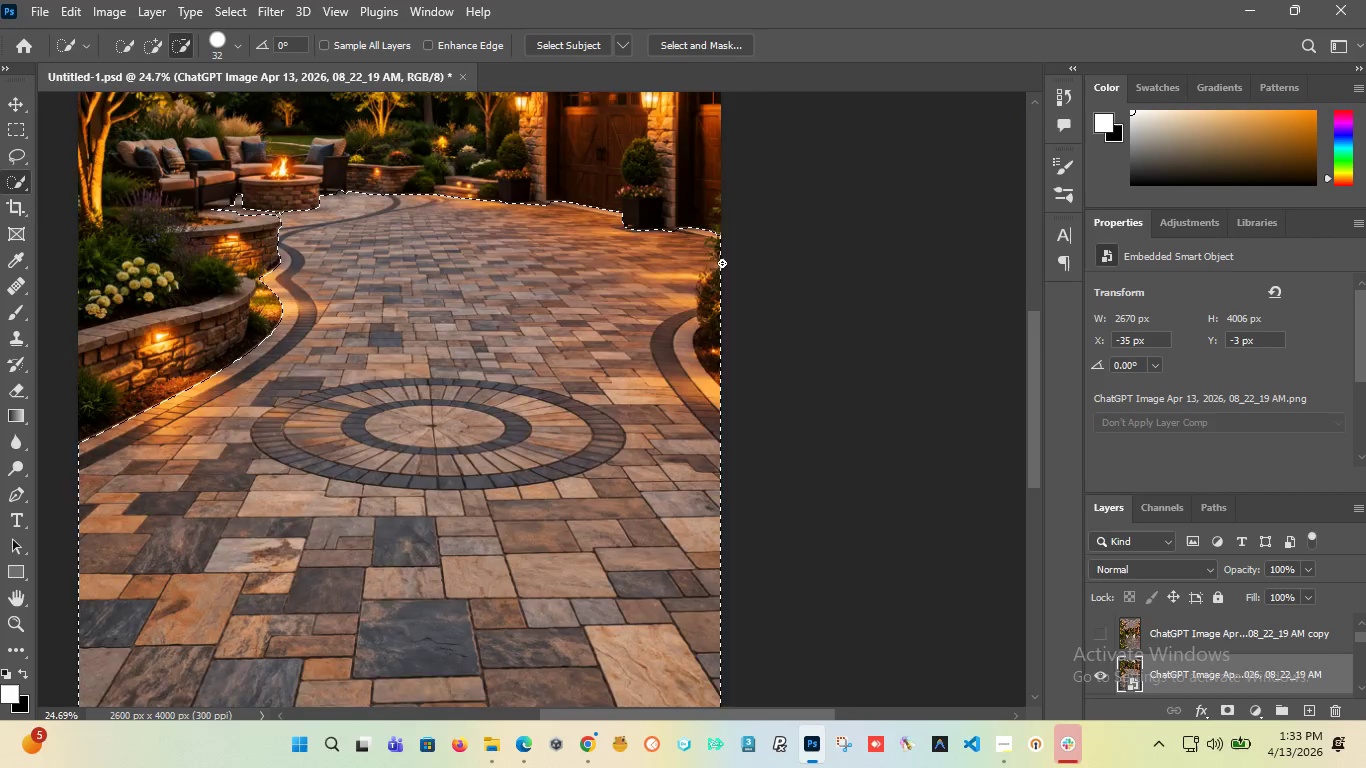 
hold_key(key=AltLeft, duration=1.5)
 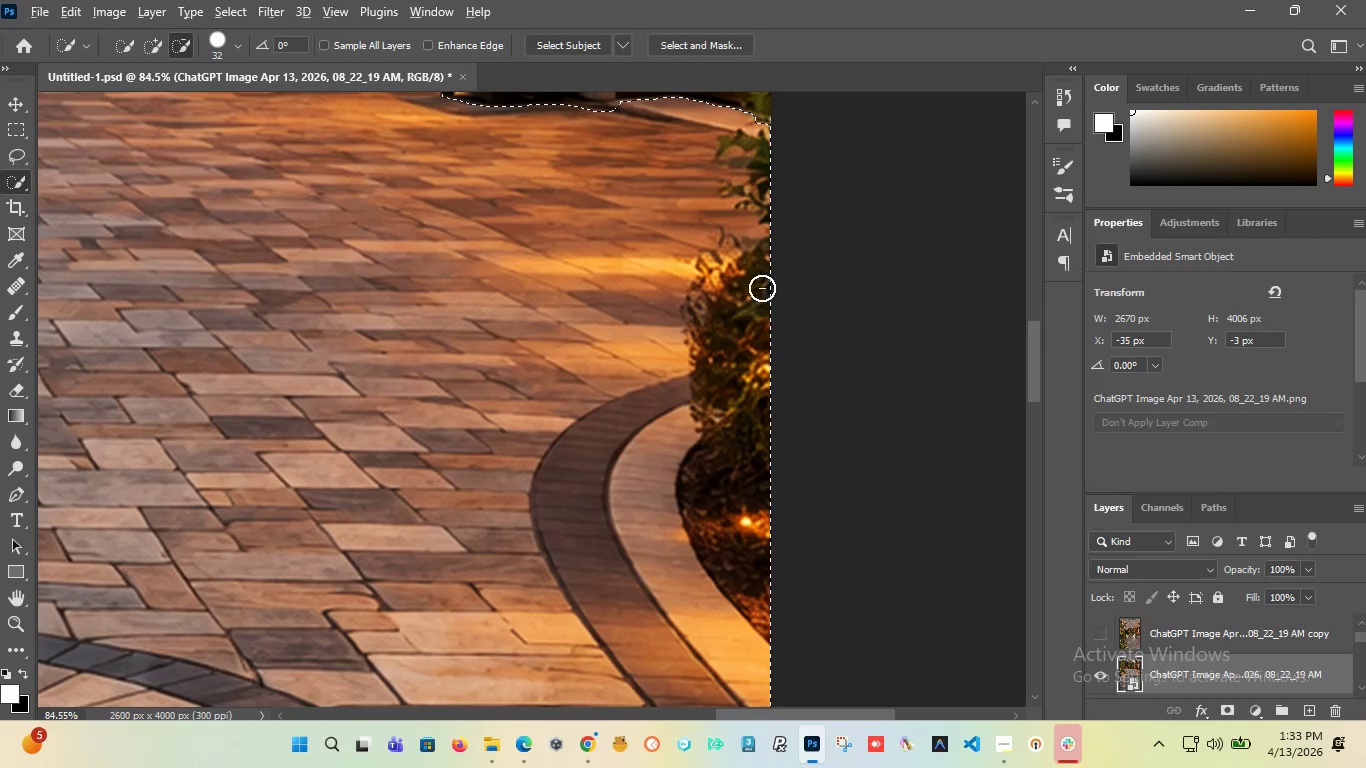 
scroll: coordinate [526, 282], scroll_direction: down, amount: 12.0
 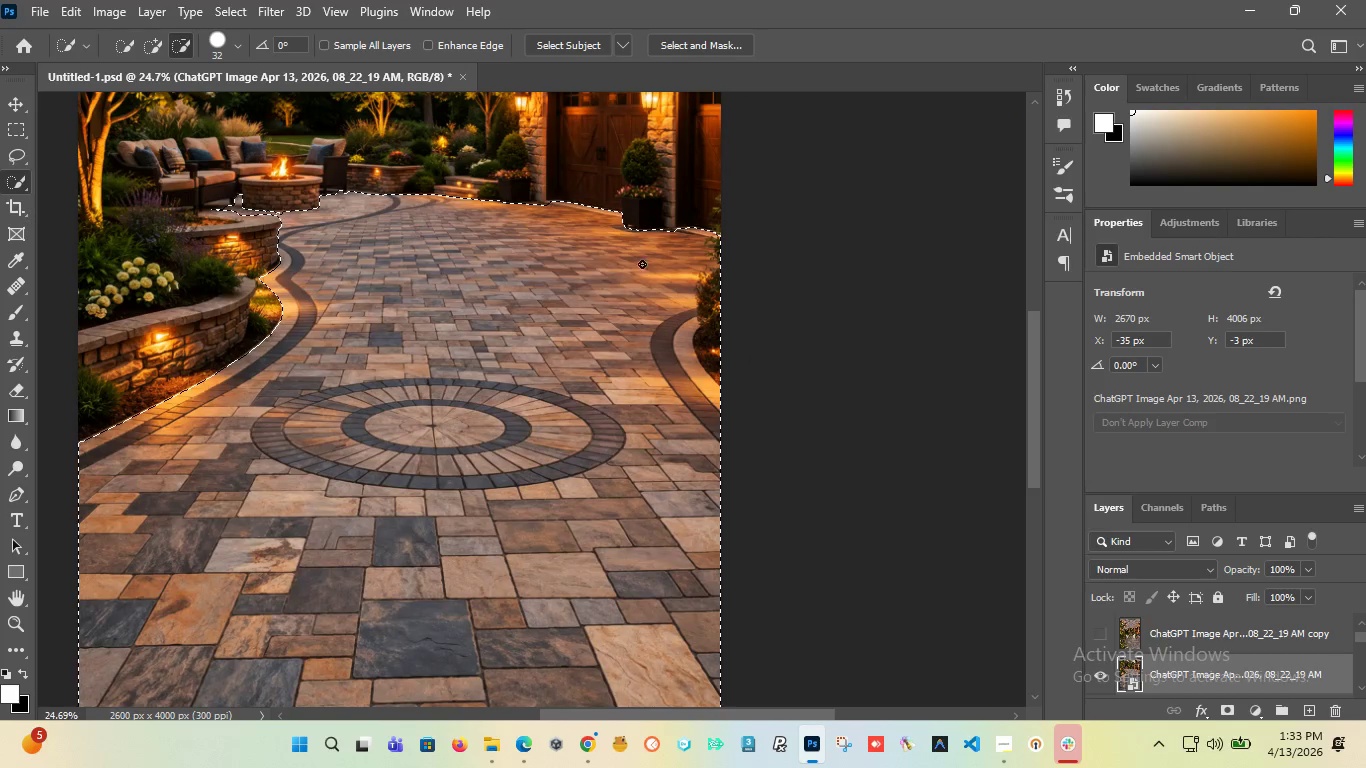 
key(Alt+AltLeft)
 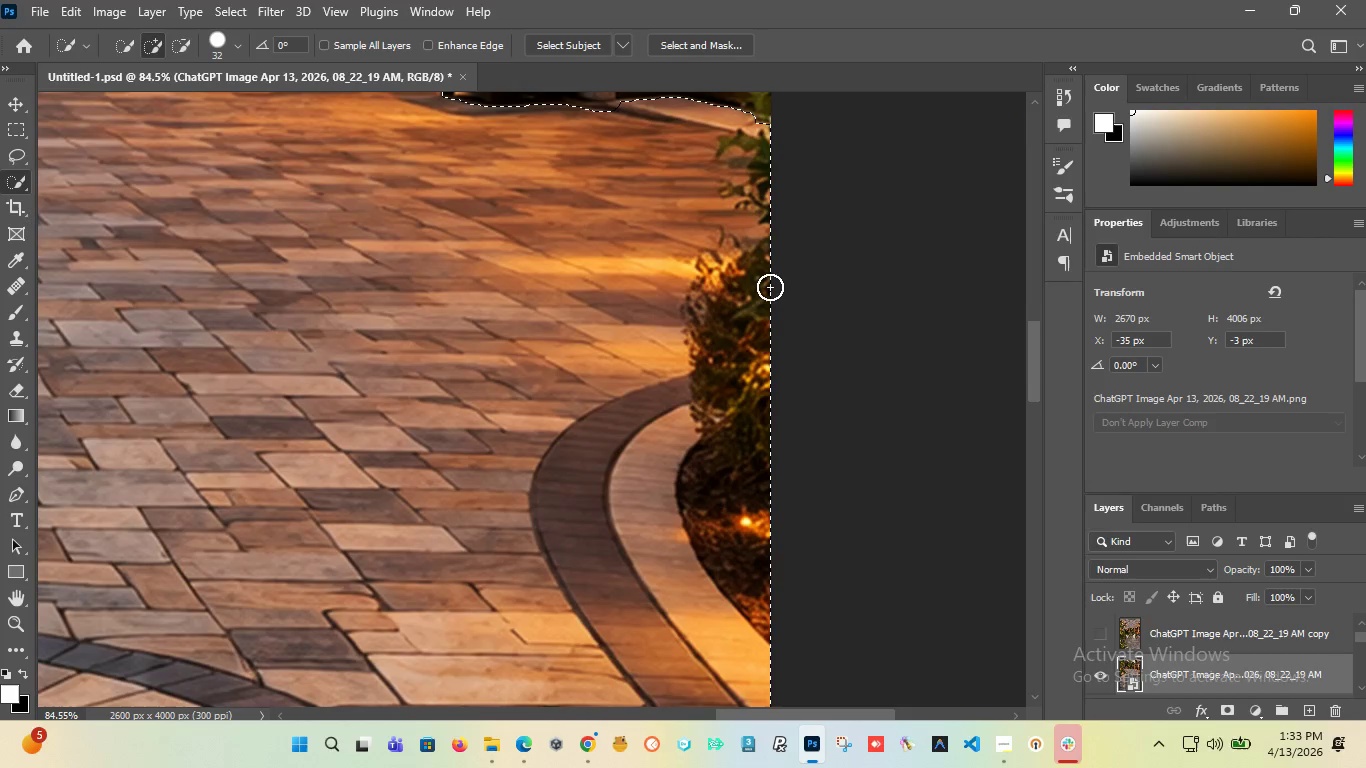 
hold_key(key=AltLeft, duration=1.51)
 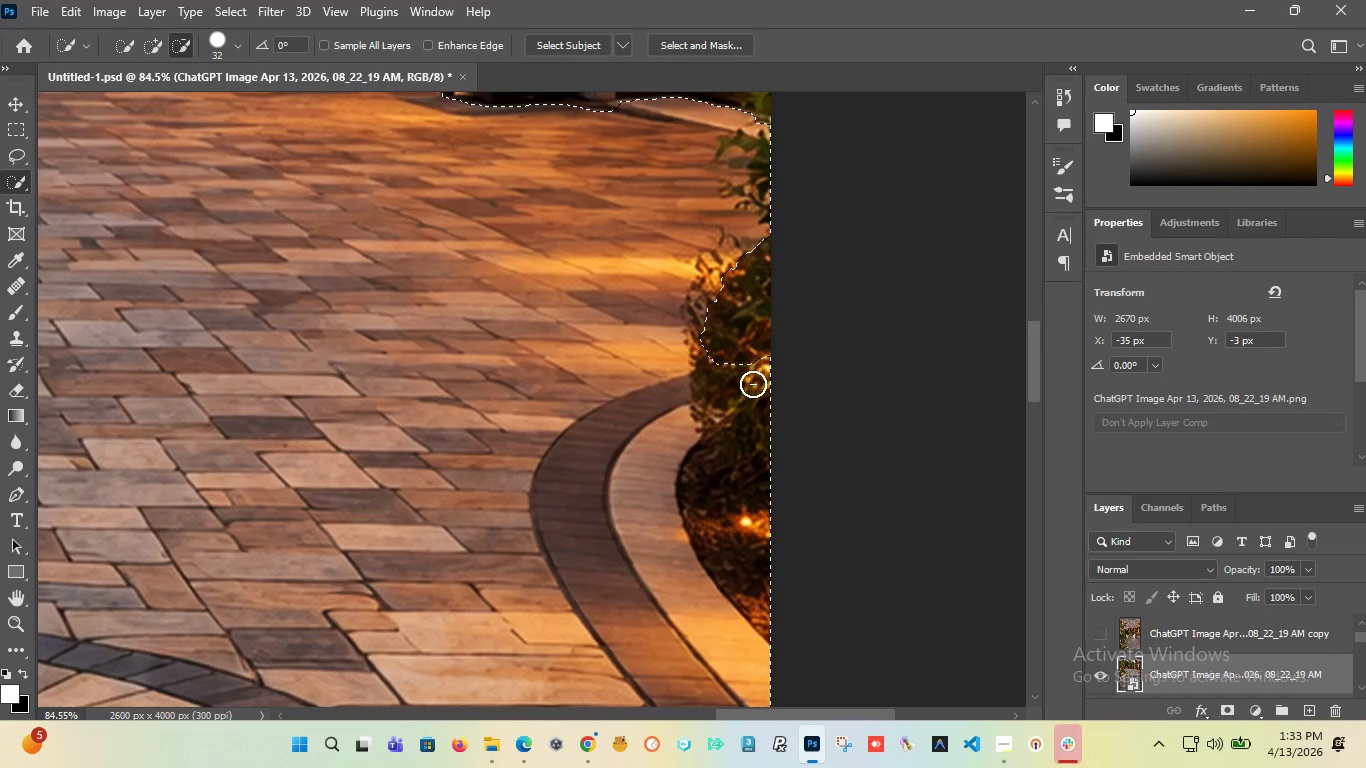 
scroll: coordinate [728, 263], scroll_direction: up, amount: 13.0
 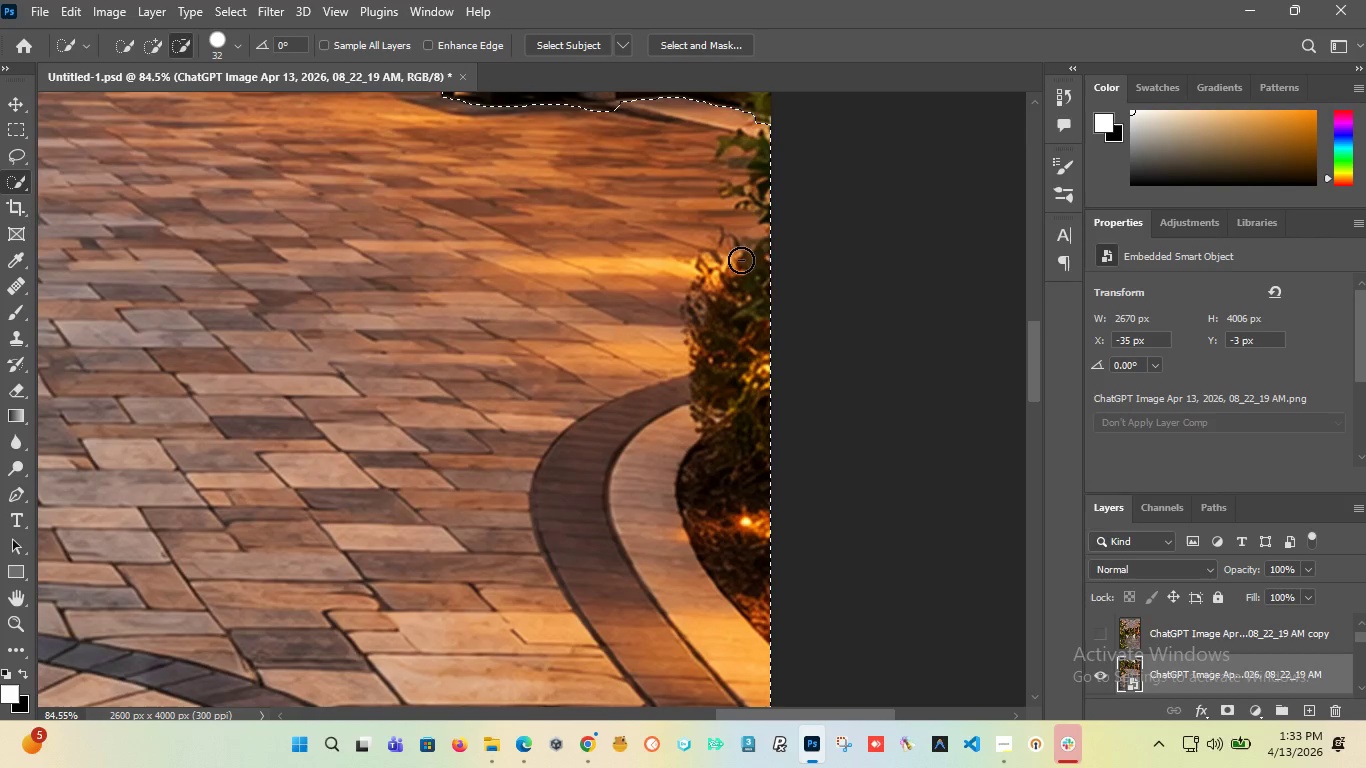 
left_click([762, 288])
 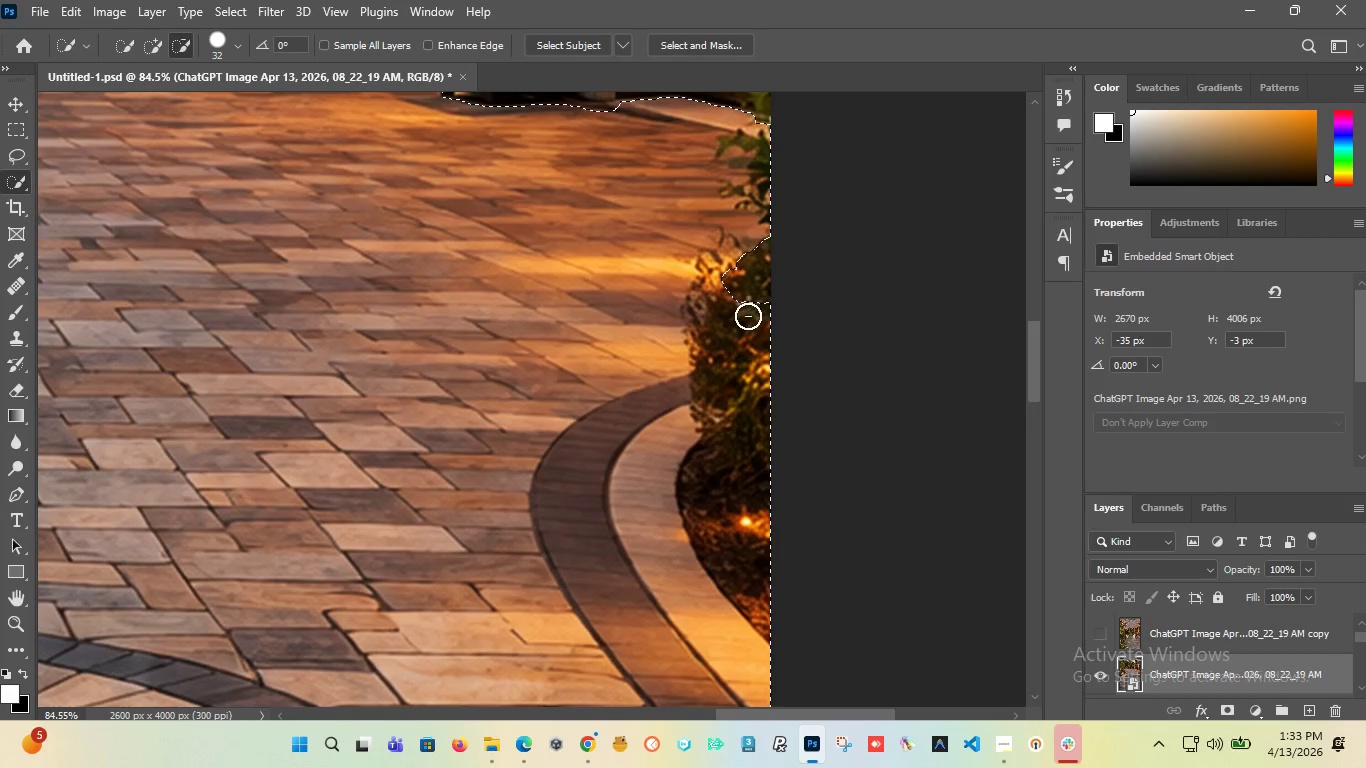 
left_click([748, 317])
 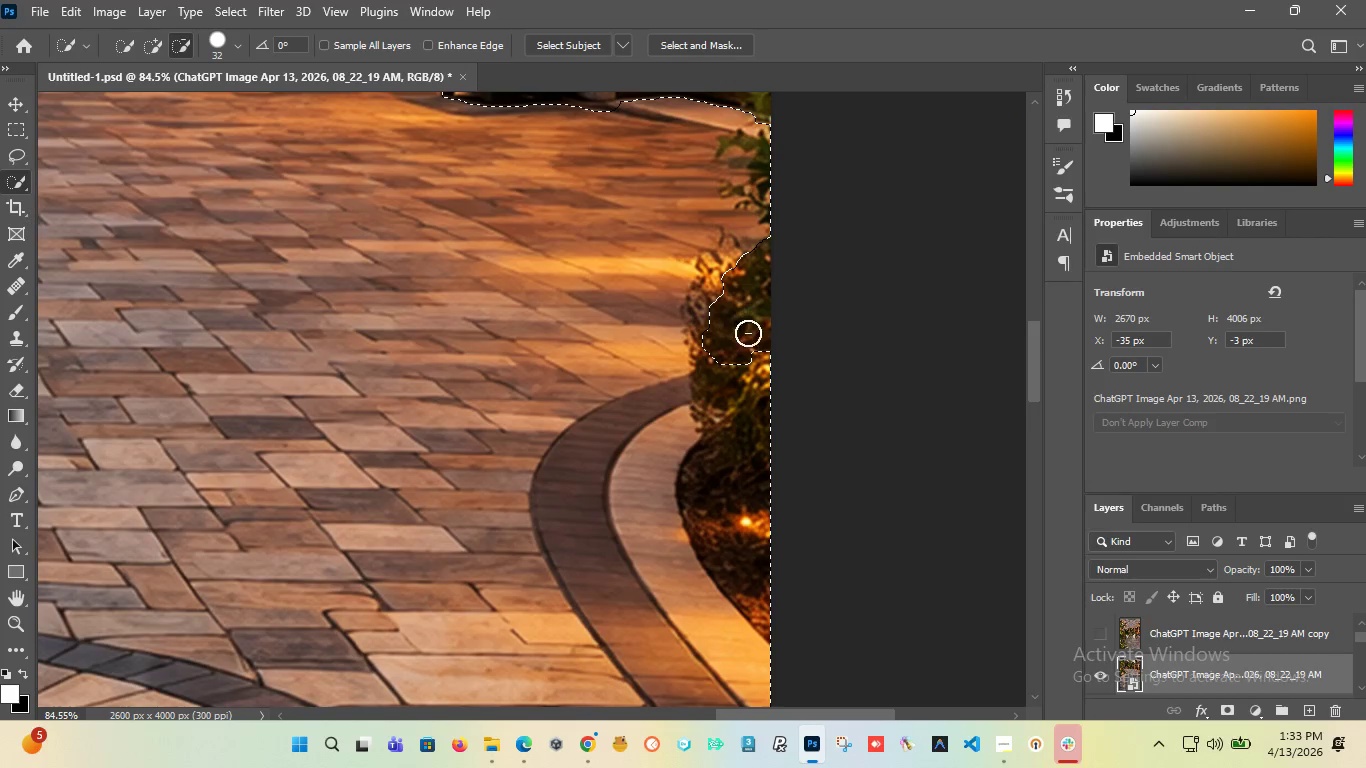 
hold_key(key=AltLeft, duration=1.52)
left_click([753, 384])
 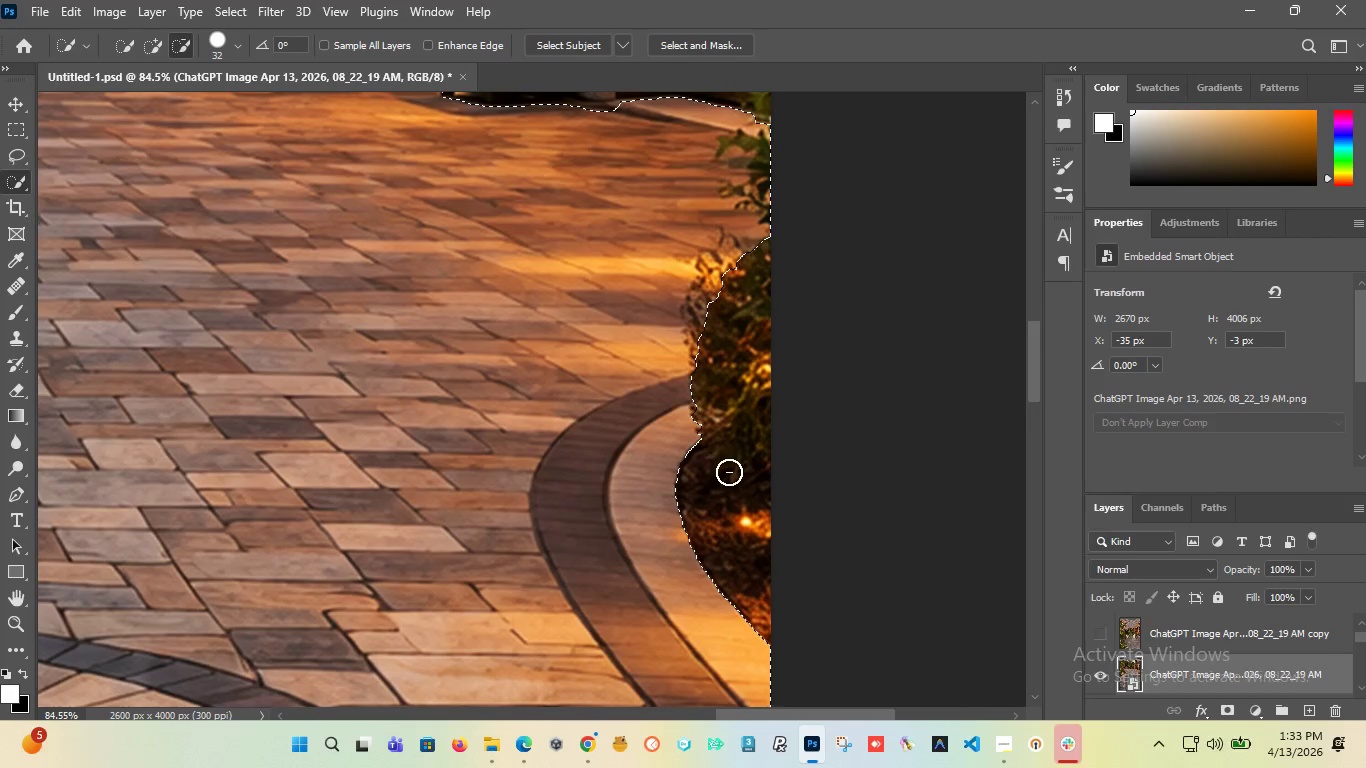 
hold_key(key=AltLeft, duration=0.36)
 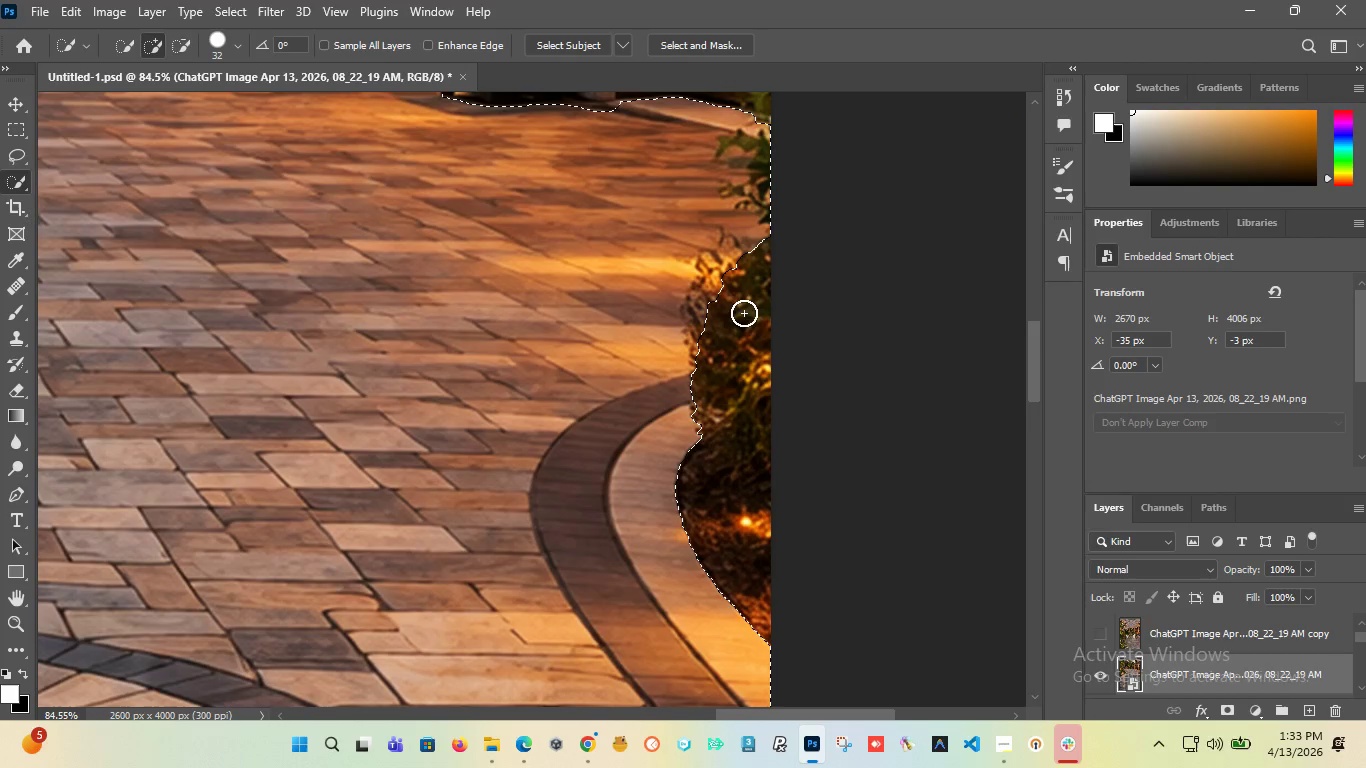 
hold_key(key=AltLeft, duration=1.53)
scroll: coordinate [749, 243], scroll_direction: none, amount: 0.0
 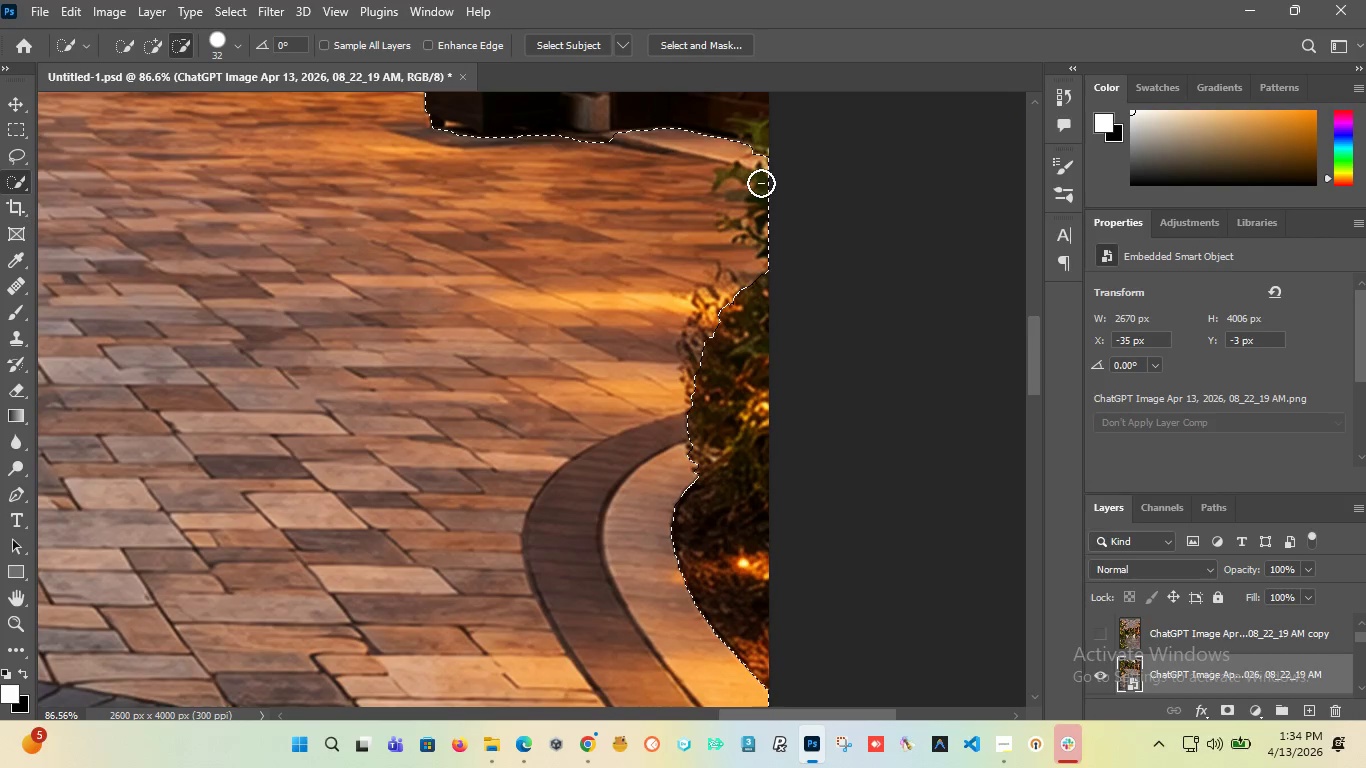 
left_click([761, 183])
 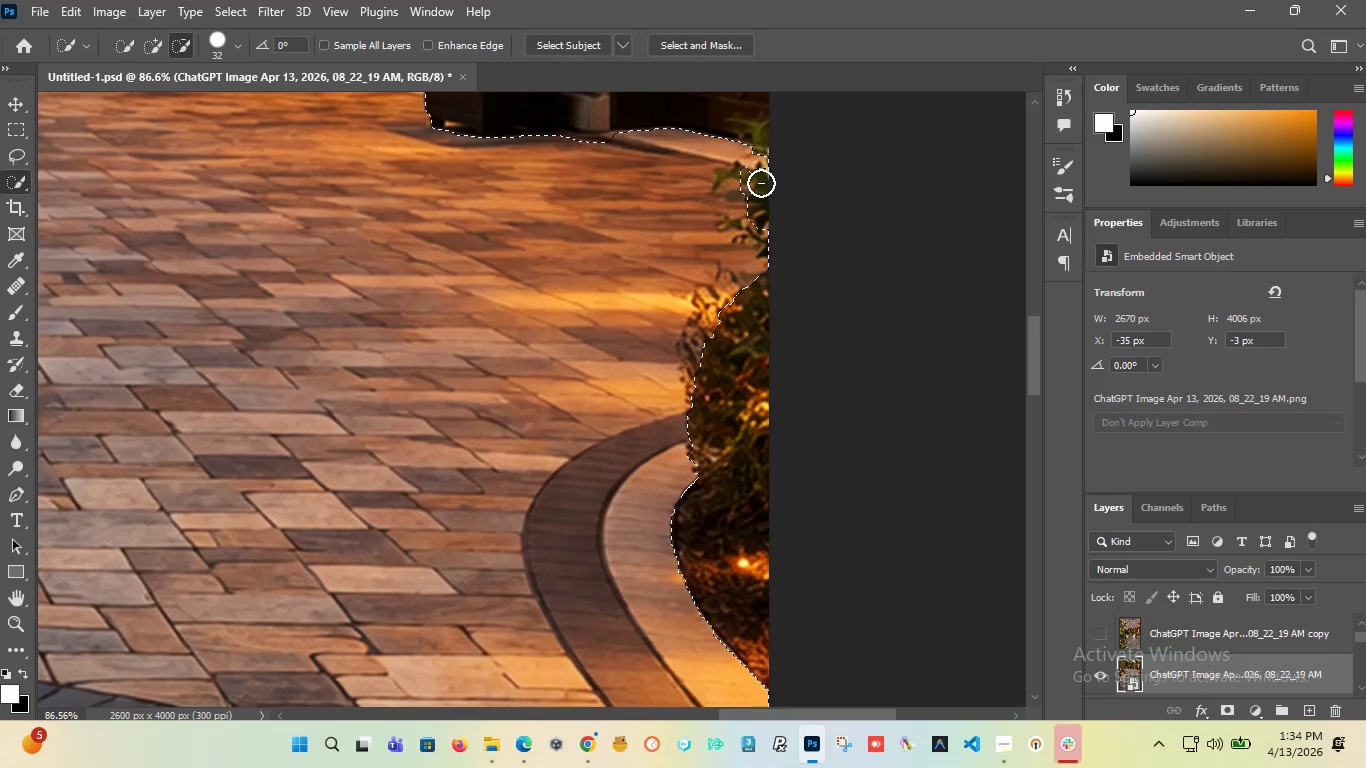 
hold_key(key=AltLeft, duration=1.5)
left_click([739, 184])
 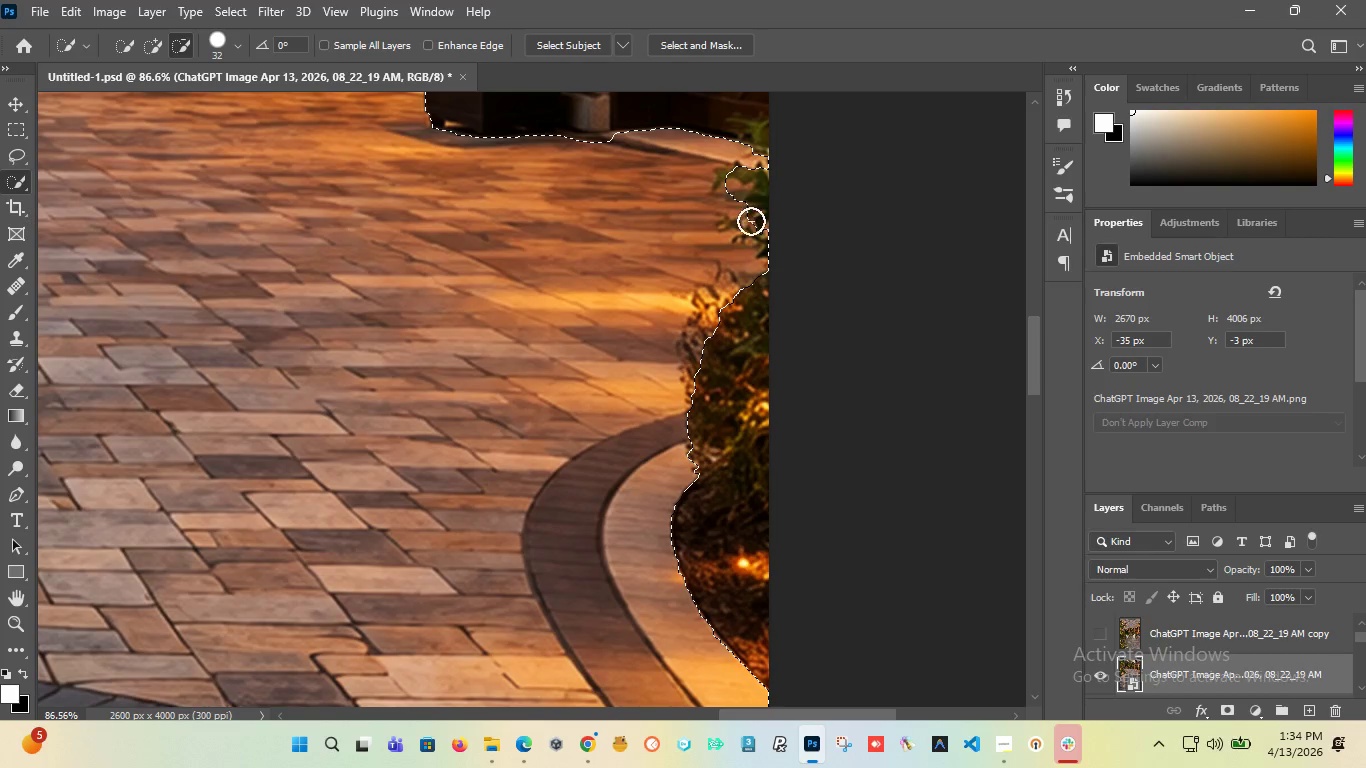 
hold_key(key=AltLeft, duration=1.5)
left_click([742, 205])
 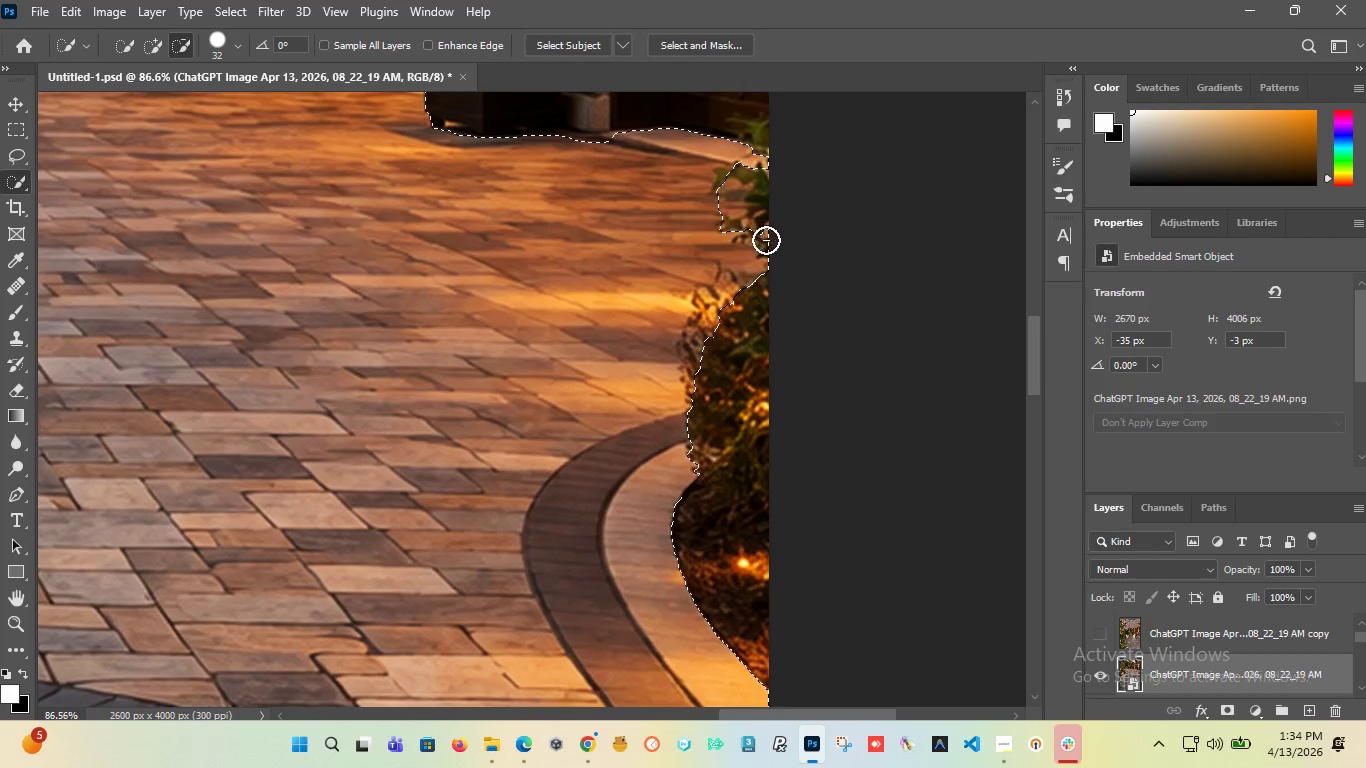 
hold_key(key=AltLeft, duration=1.5)
left_click([709, 352])
 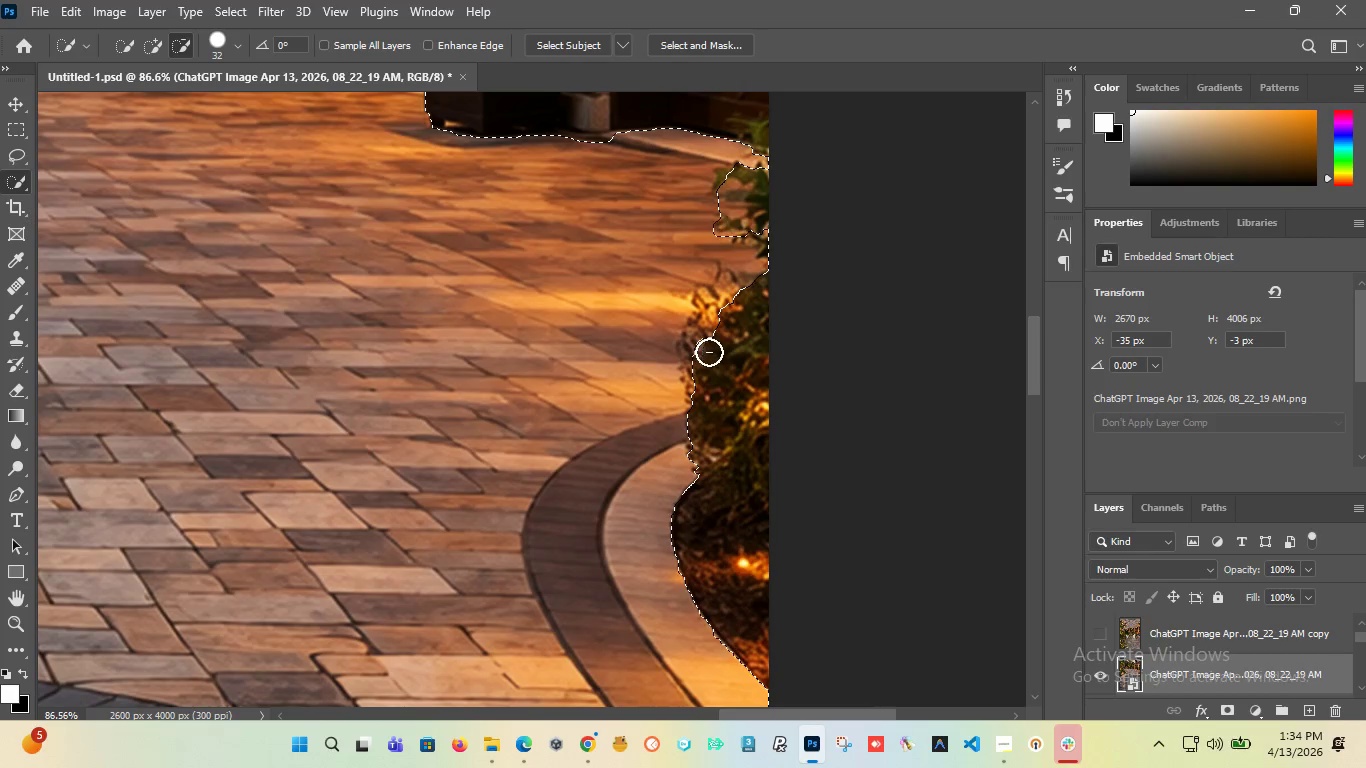 
hold_key(key=AltLeft, duration=1.52)
left_click([705, 334])
 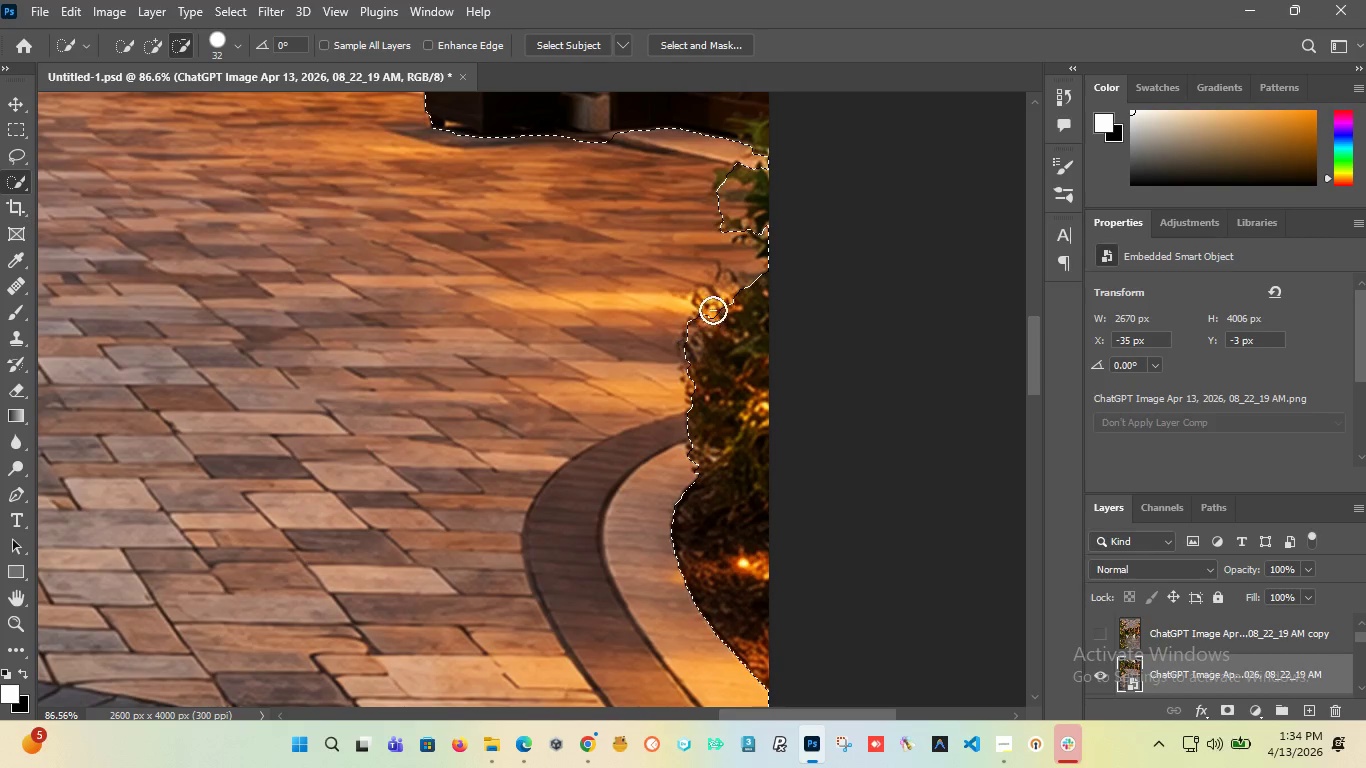 
hold_key(key=AltLeft, duration=1.5)
left_click([718, 300])
 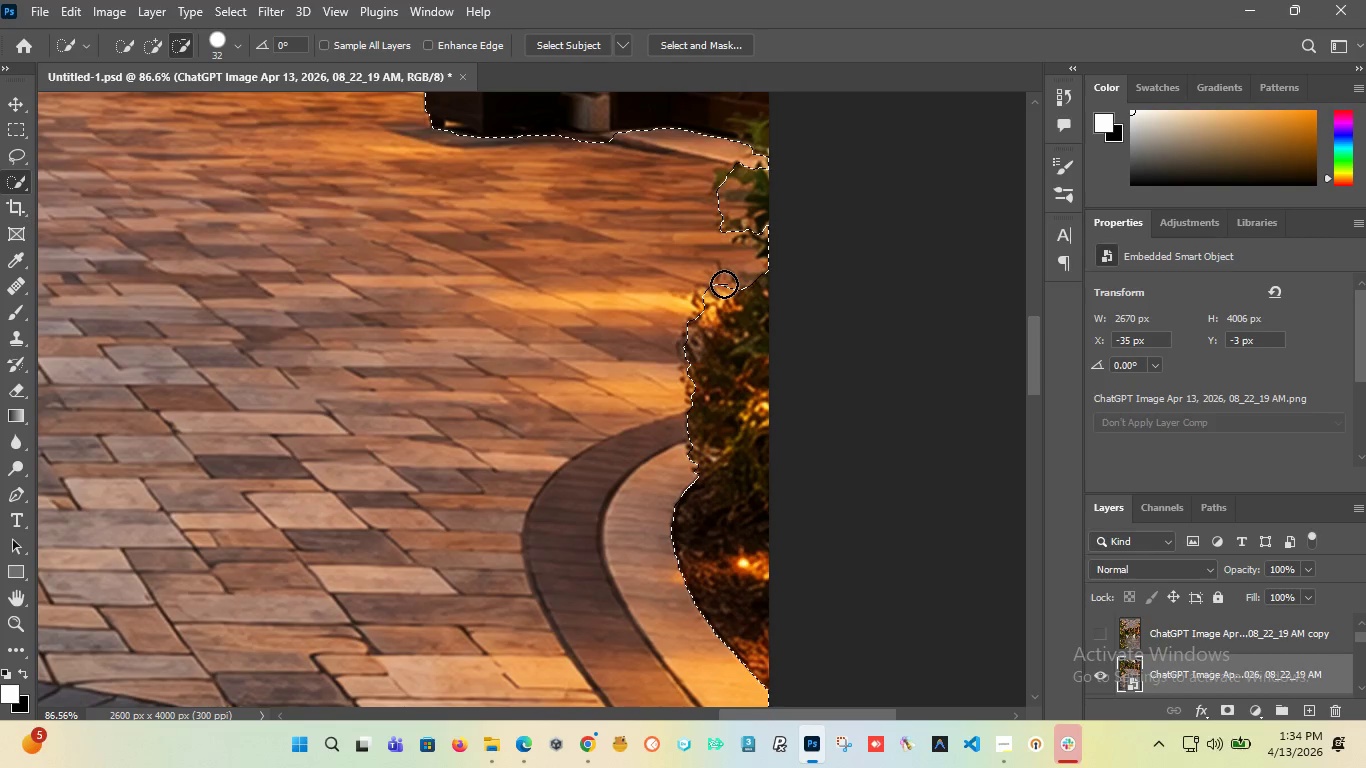 
left_click([724, 284])
 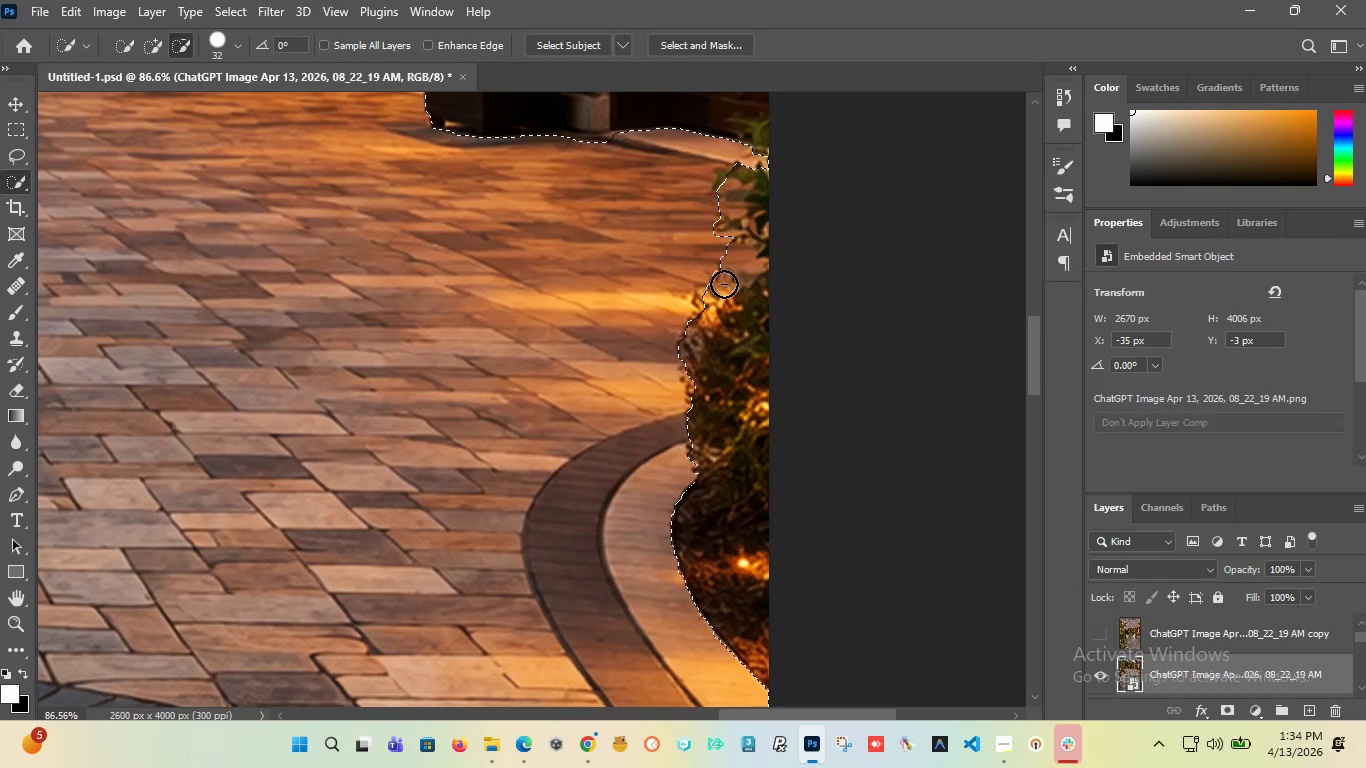 
hold_key(key=AltLeft, duration=1.5)
 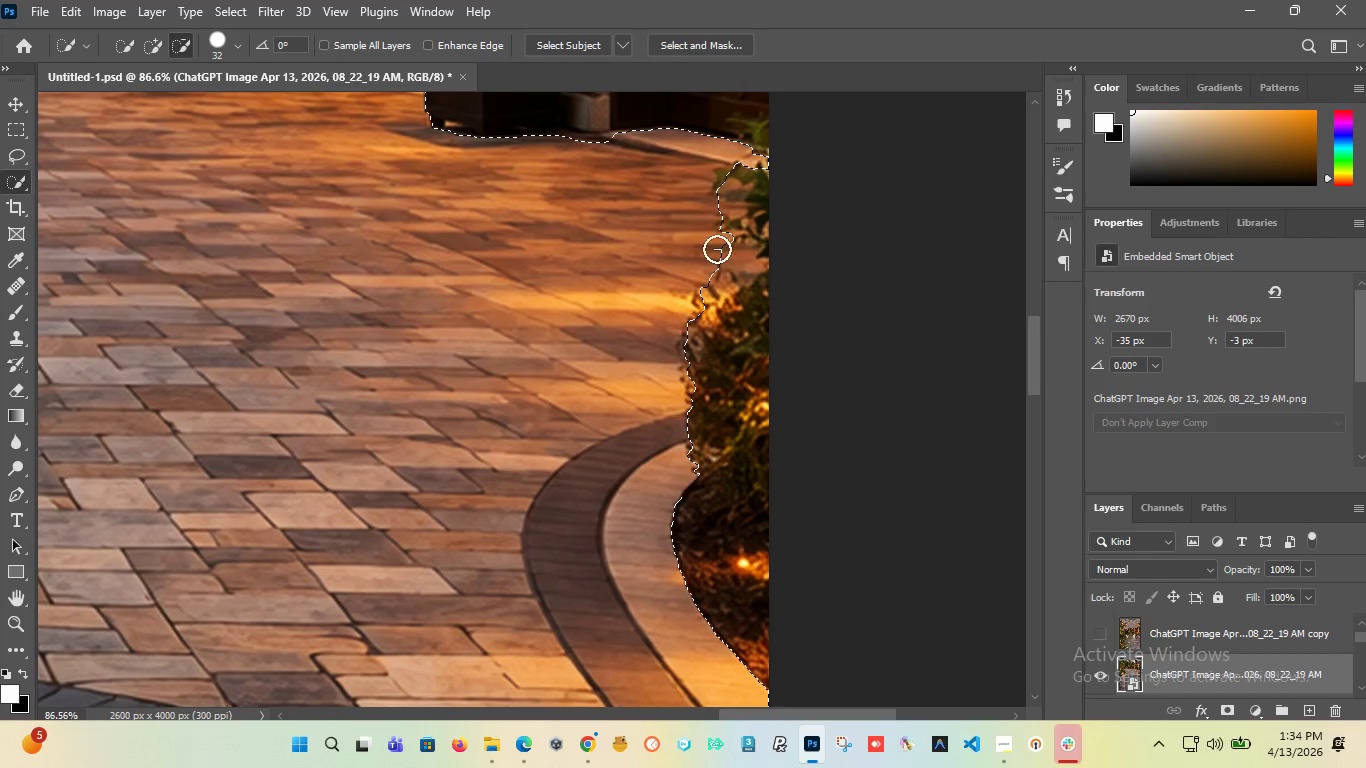 
hold_key(key=AltLeft, duration=0.72)
 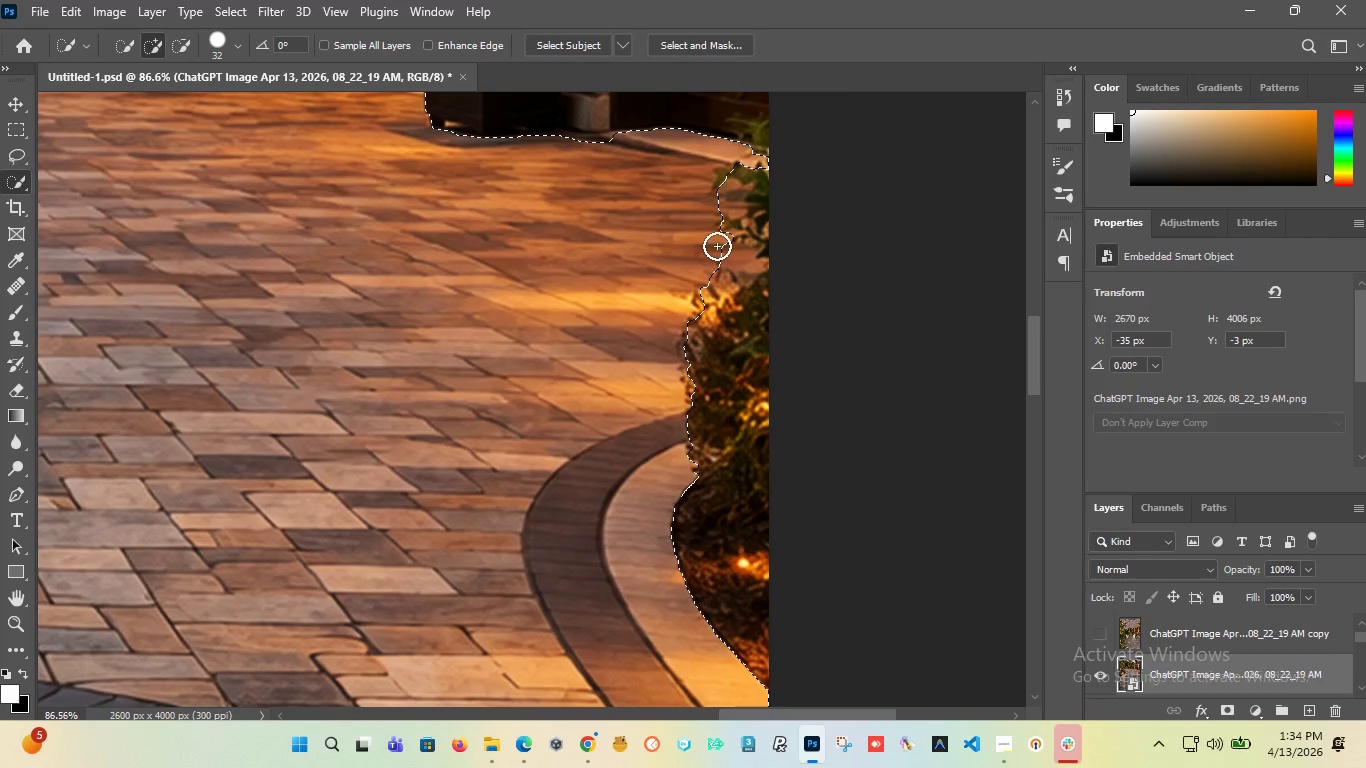 
left_click([717, 246])
 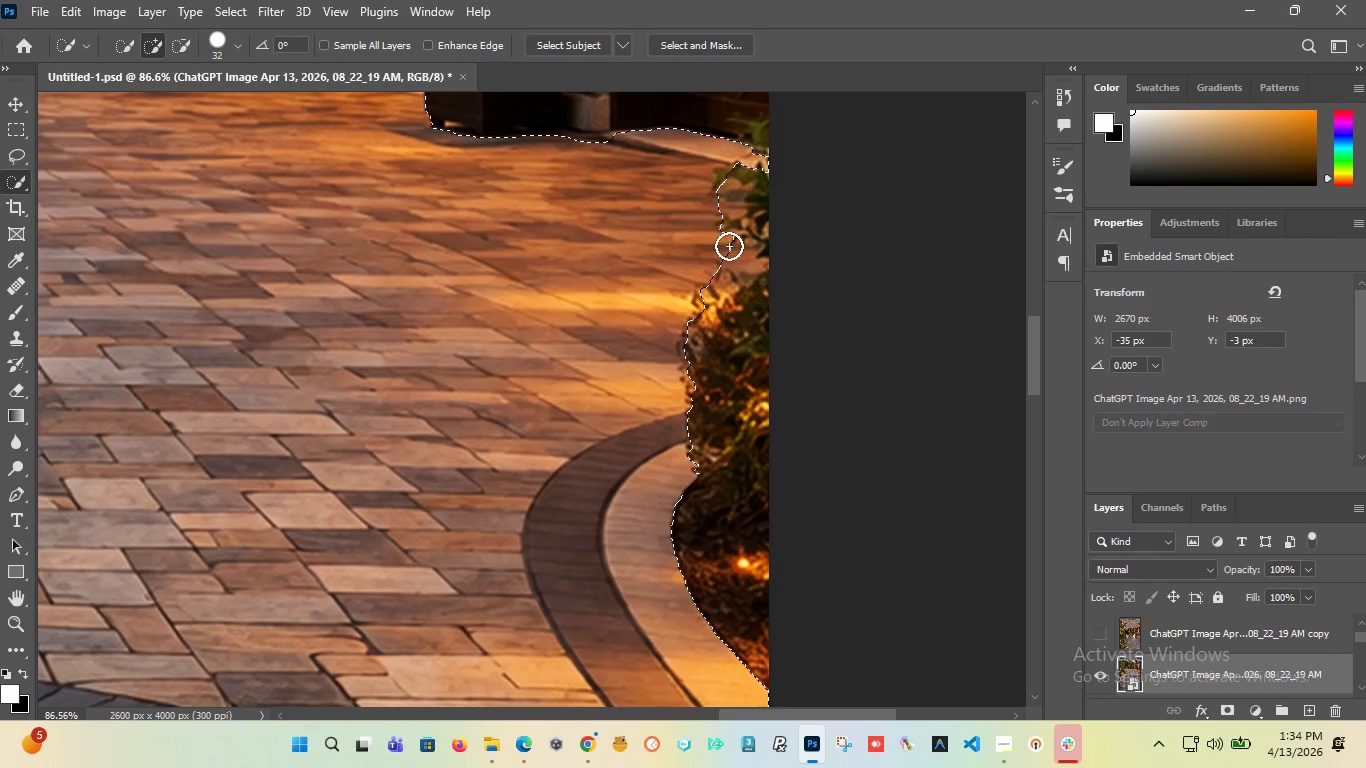 
hold_key(key=AltLeft, duration=1.5)
 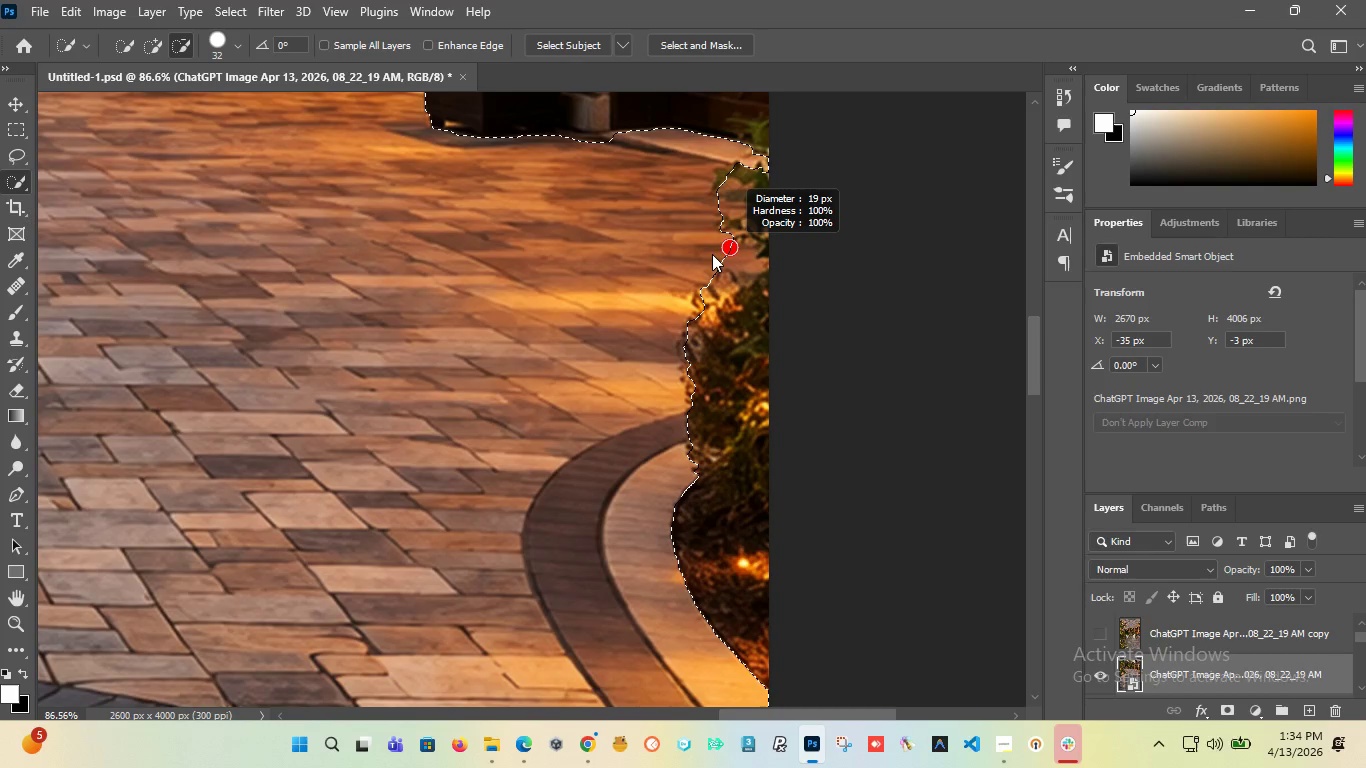 
hold_key(key=AltLeft, duration=1.34)
 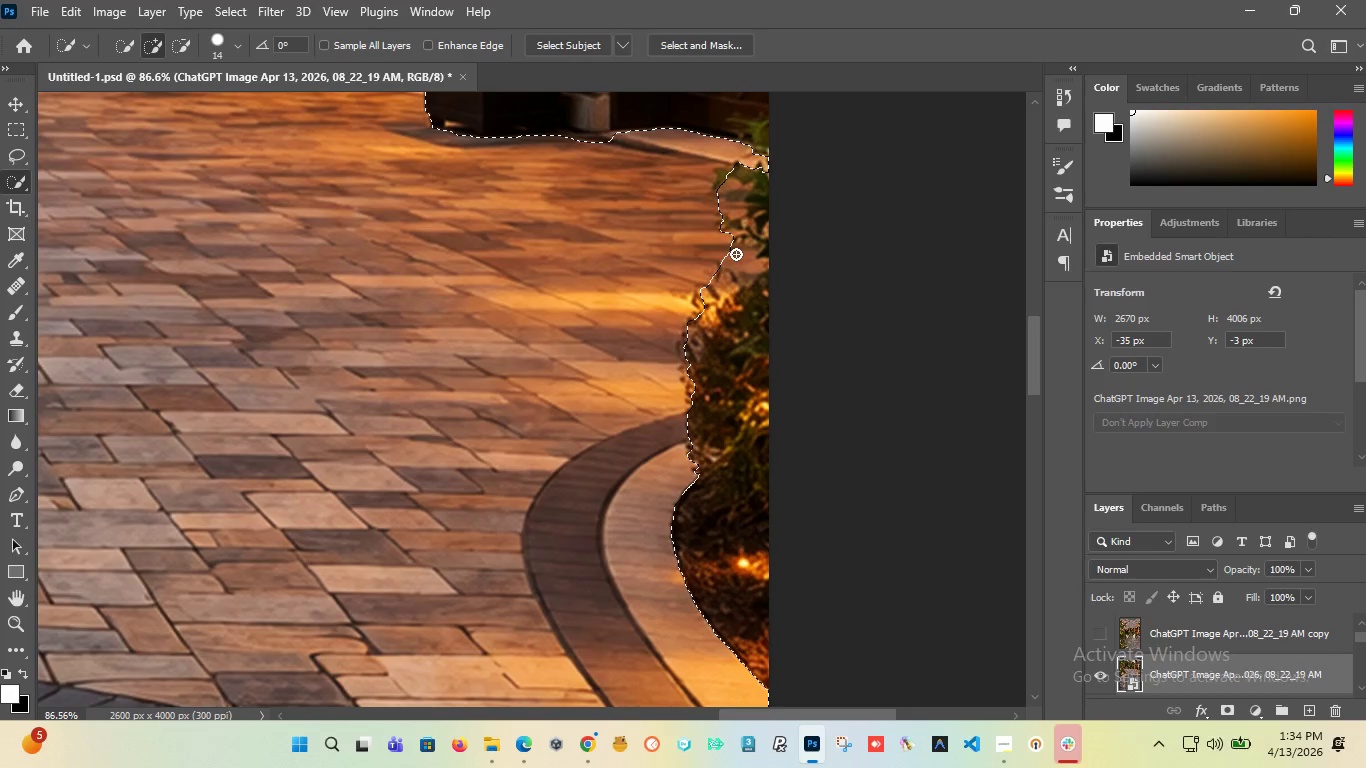 
left_click([734, 253])
 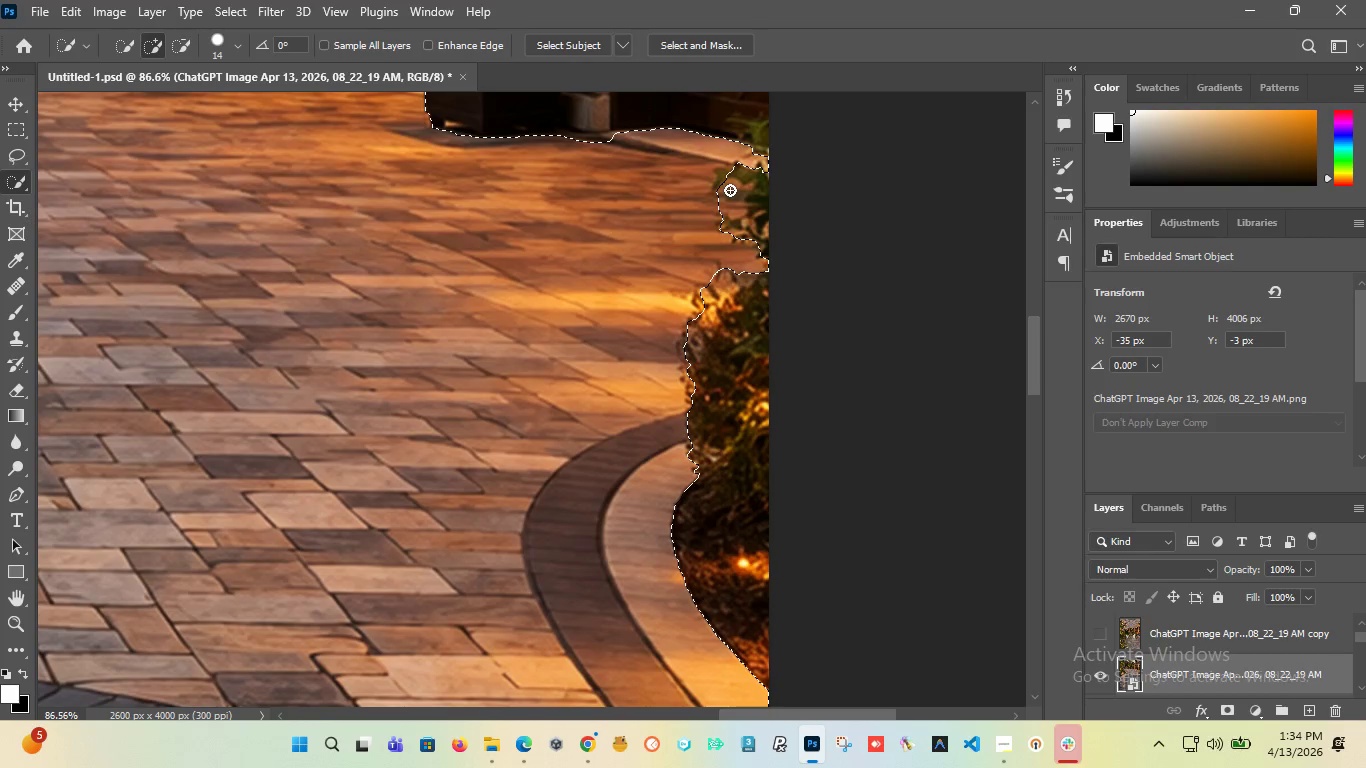 
hold_key(key=AltLeft, duration=1.5)
hold_key(key=AltLeft, duration=1.47)
scroll: coordinate [578, 272], scroll_direction: down, amount: 25.0
 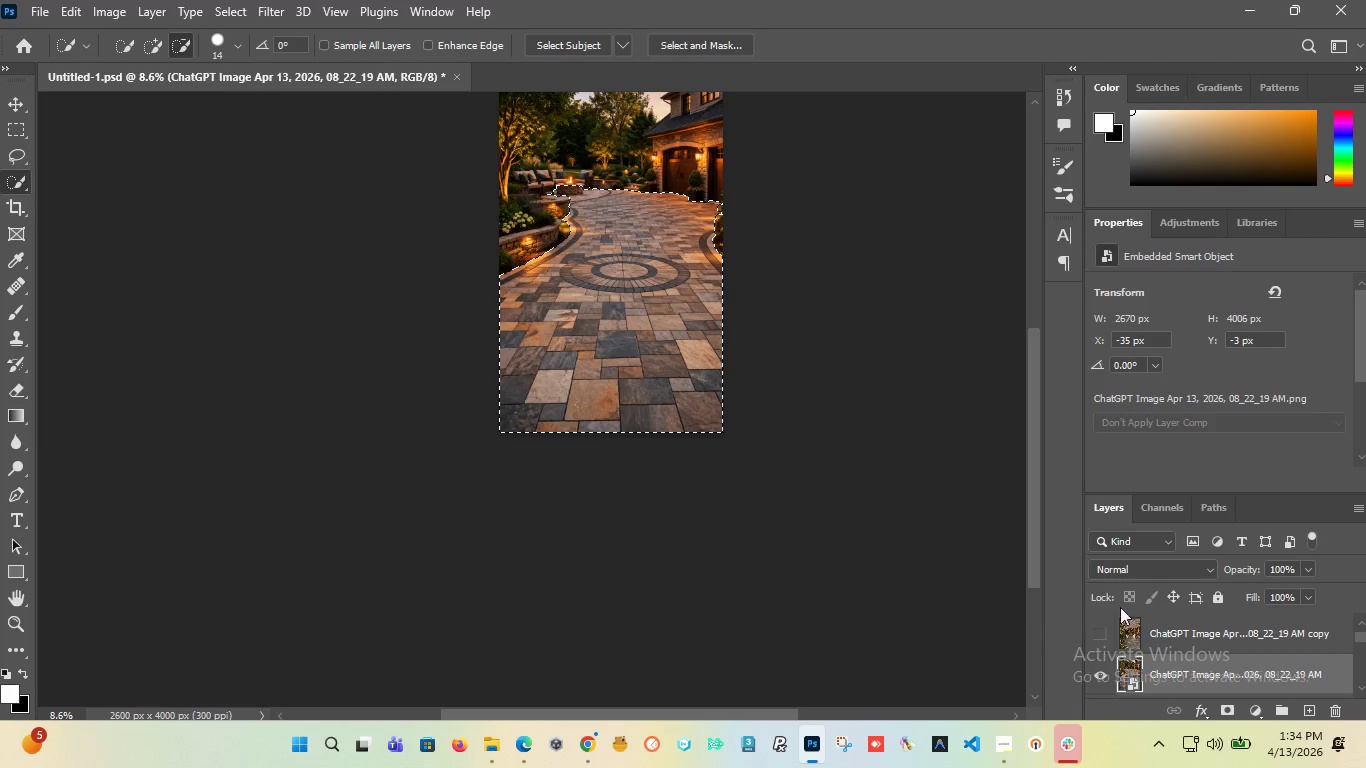 
left_click([1098, 632])
 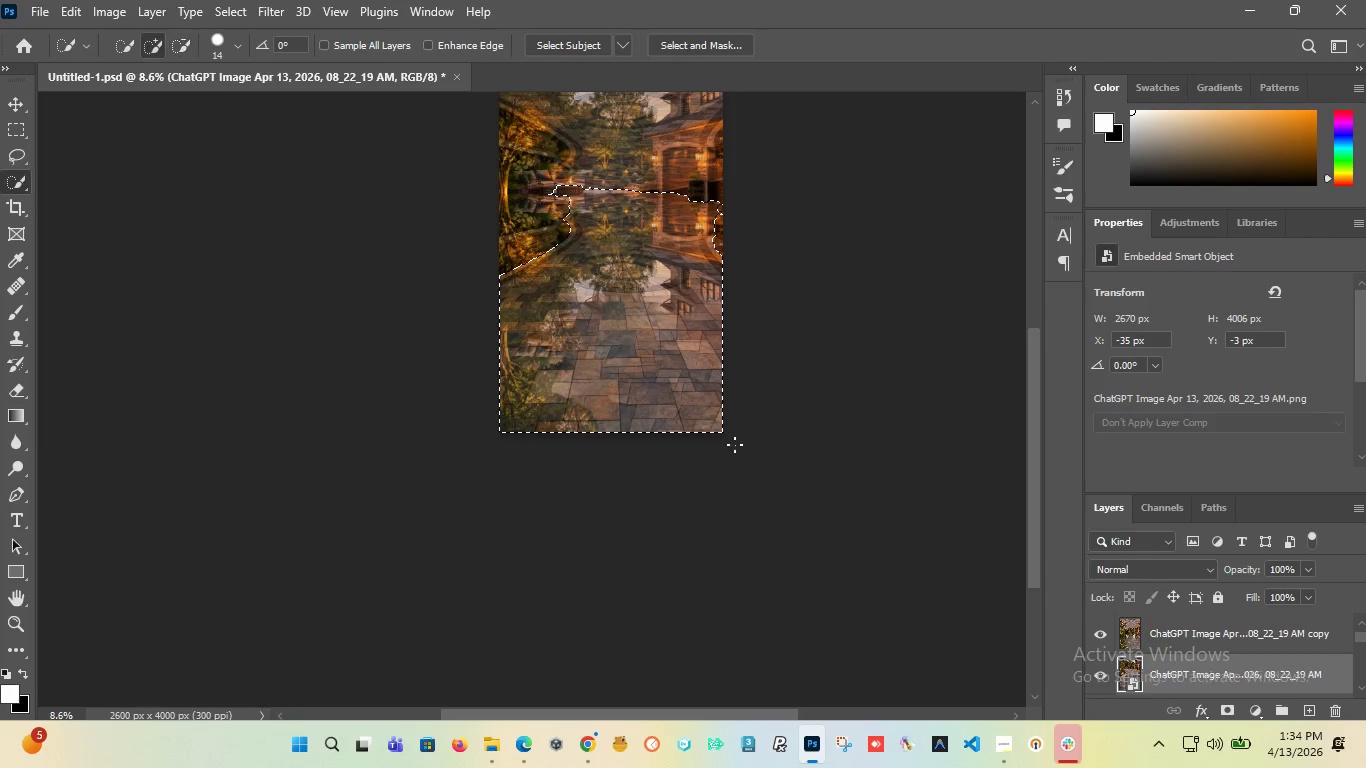 
scroll: coordinate [717, 440], scroll_direction: up, amount: 4.0
 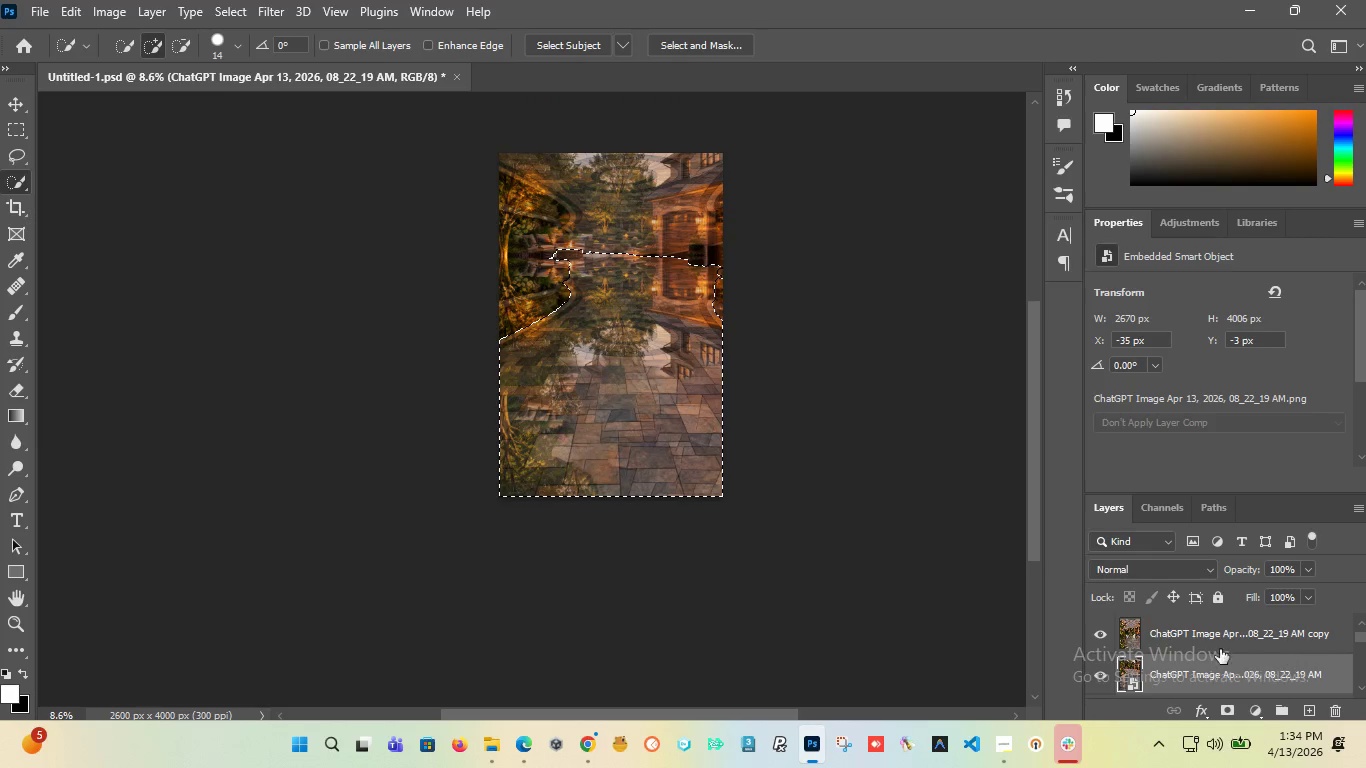 
left_click([1194, 629])
 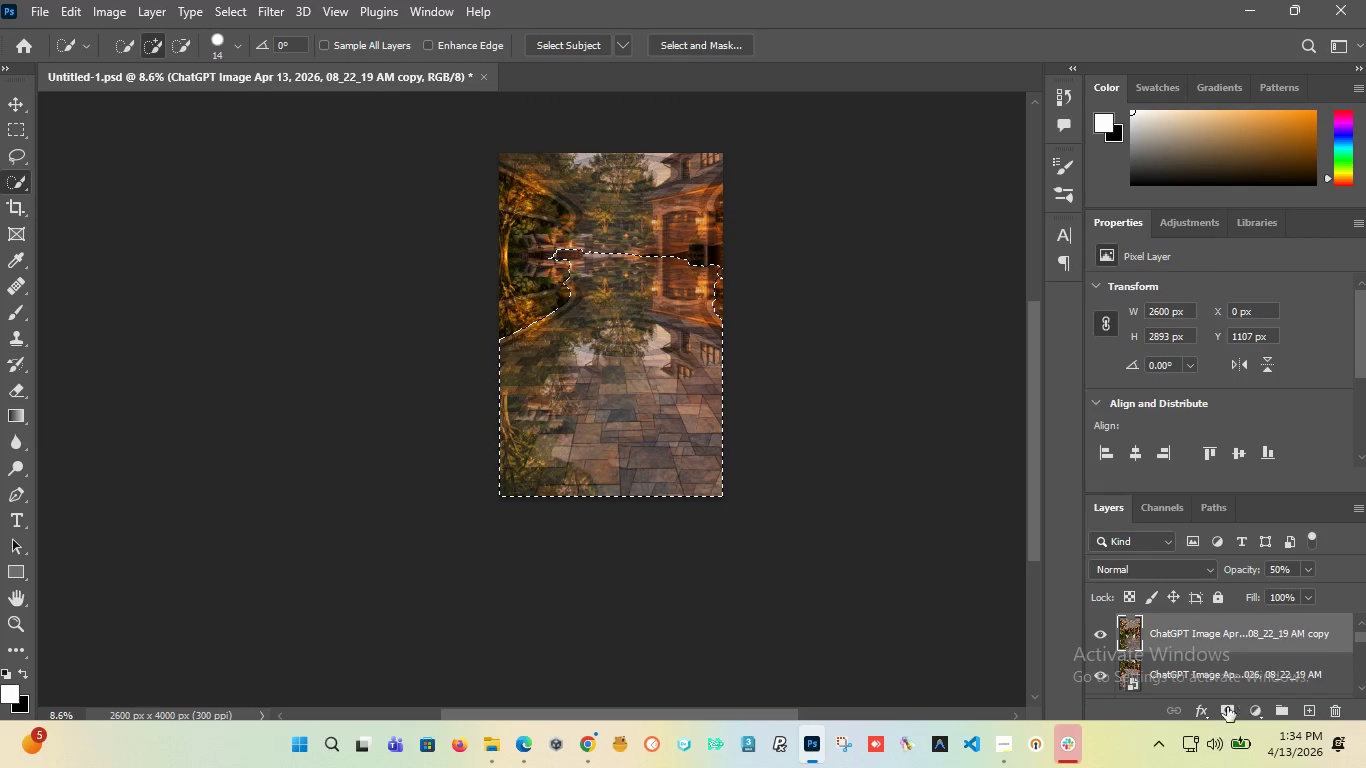 
left_click([1223, 709])
 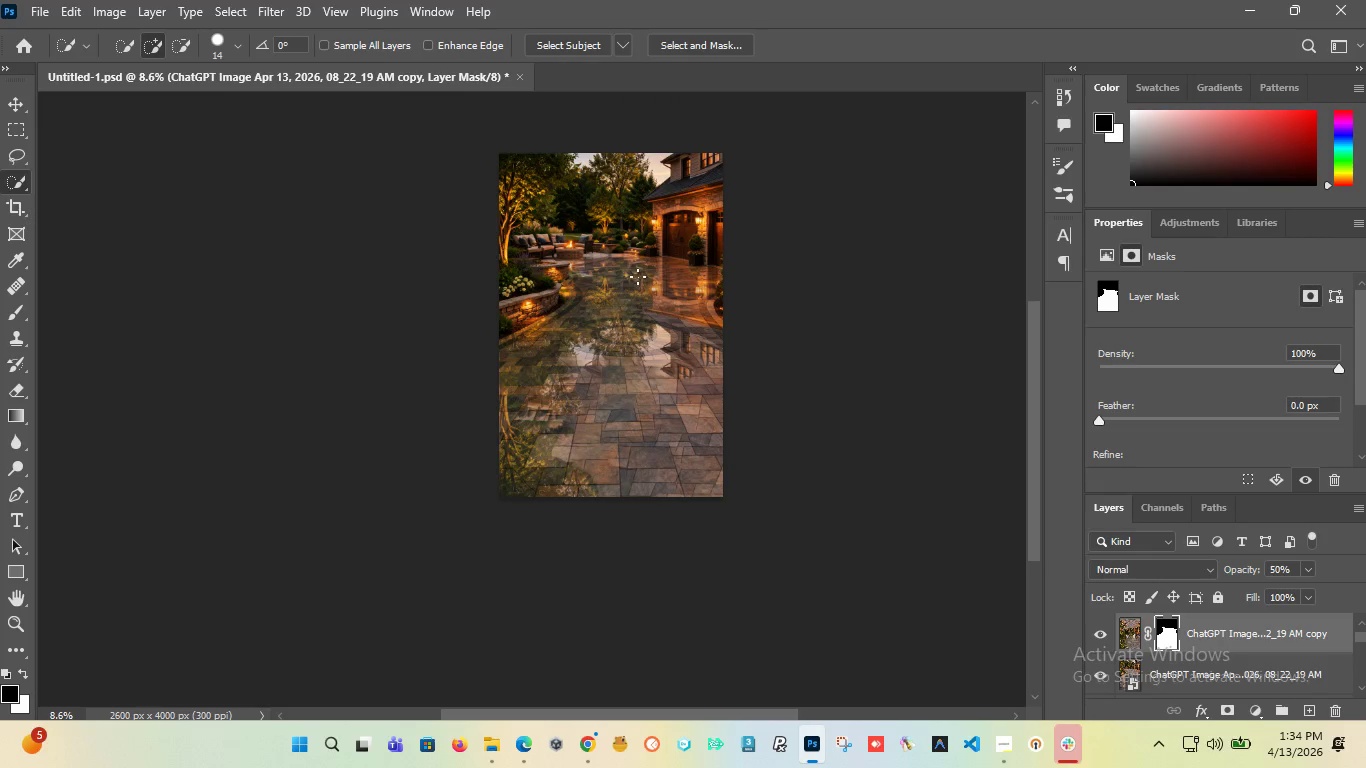 
hold_key(key=AltLeft, duration=1.5)
scroll: coordinate [650, 275], scroll_direction: up, amount: 7.0
 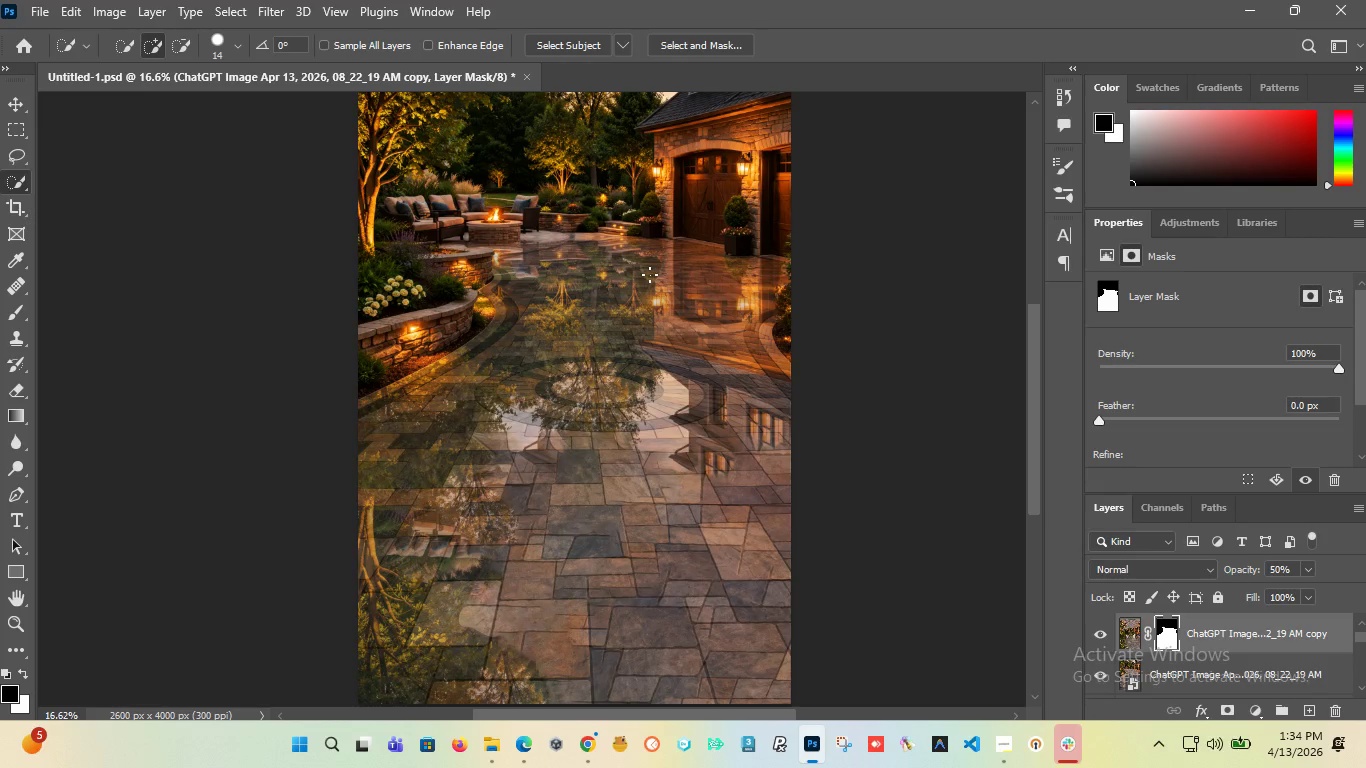 
key(Alt+AltLeft)
 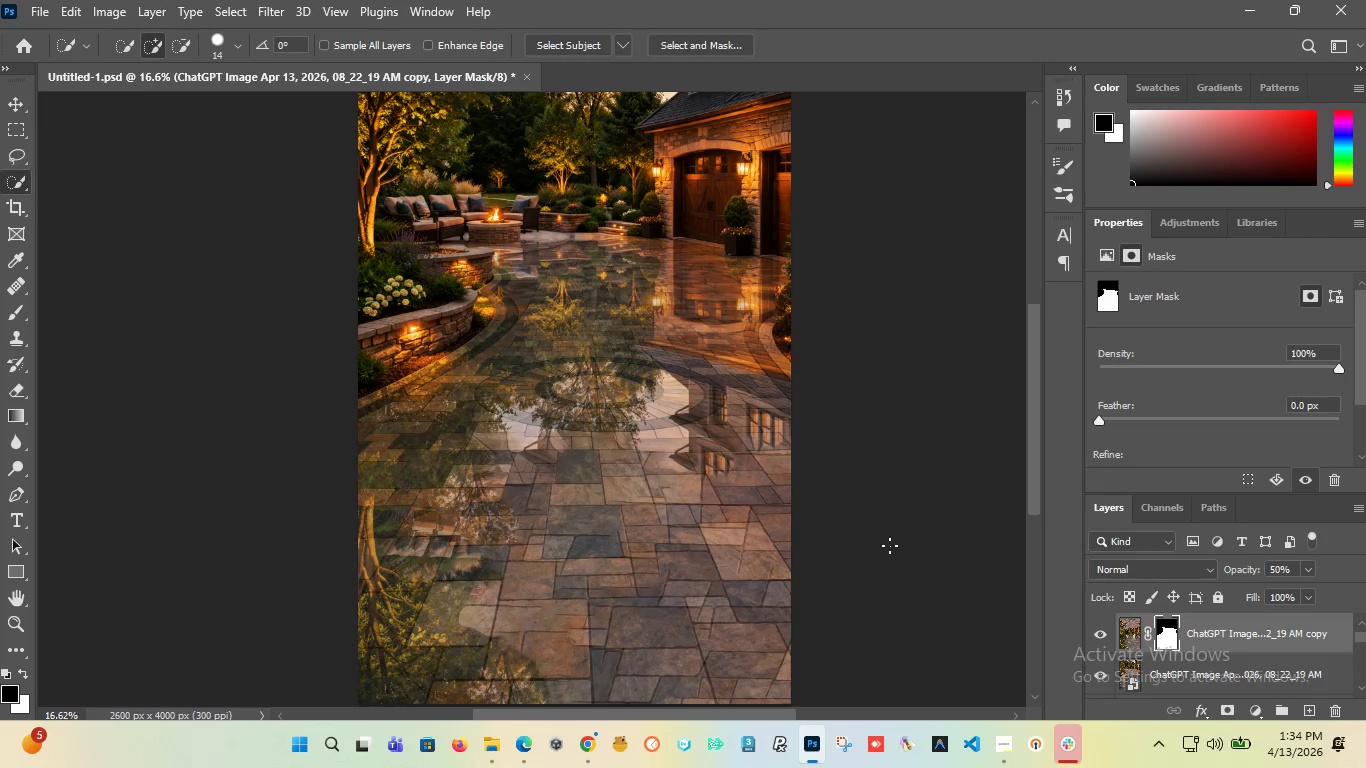 
key(Alt+AltLeft)
 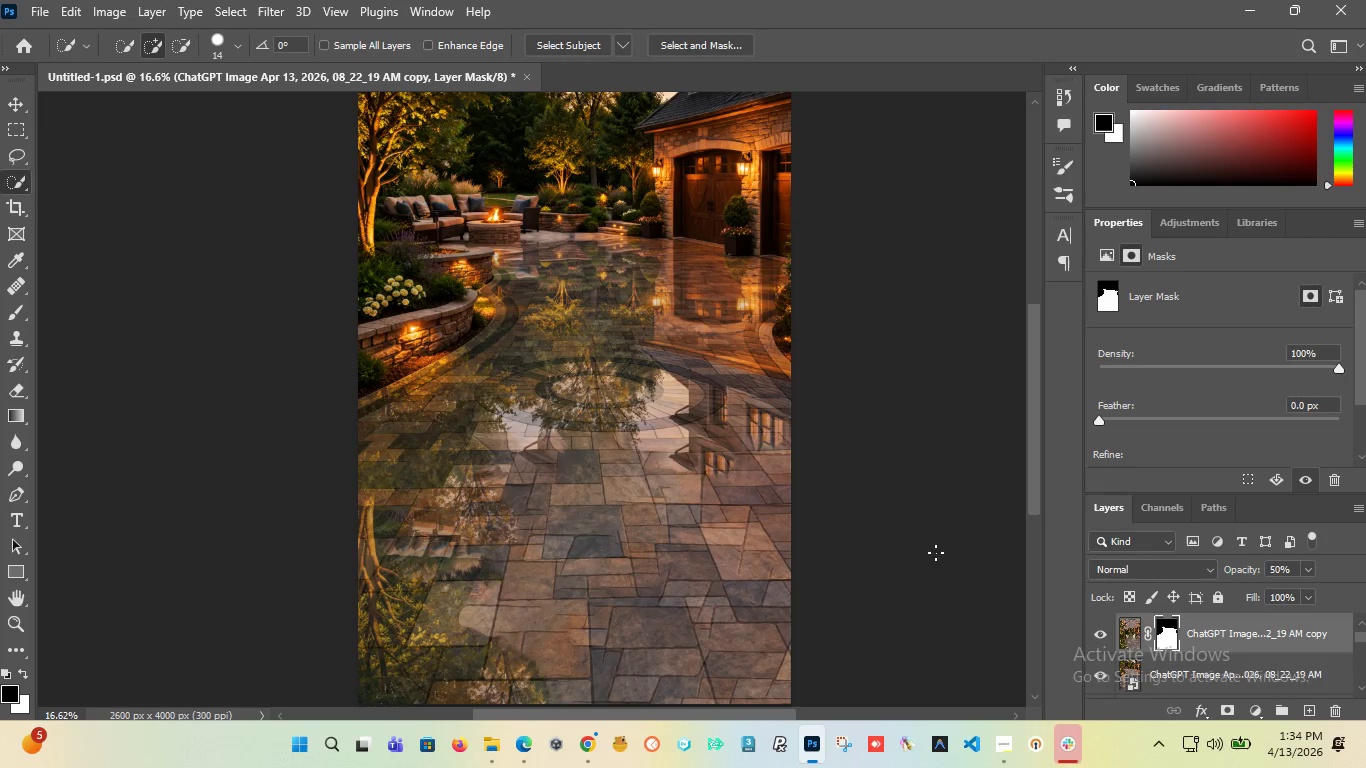 
key(Alt+AltLeft)
 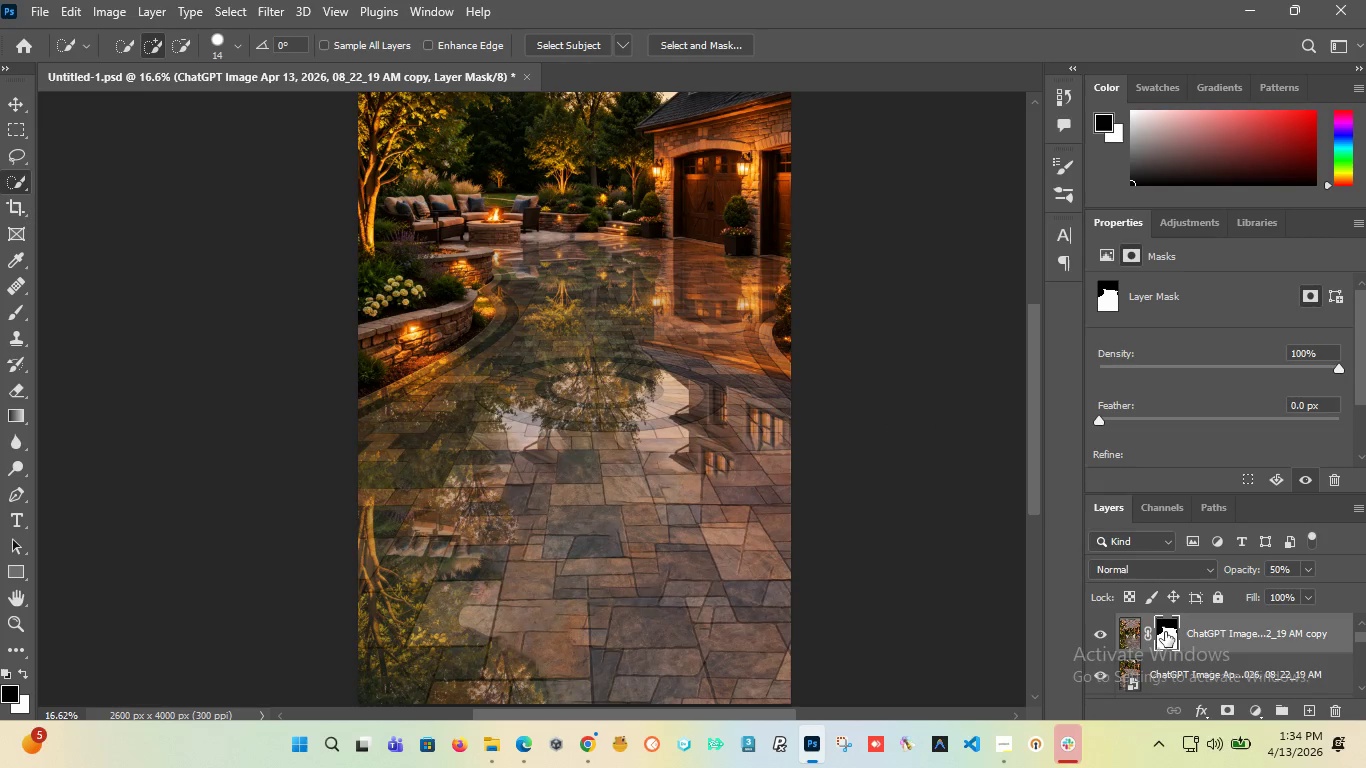 
left_click([1169, 640])
 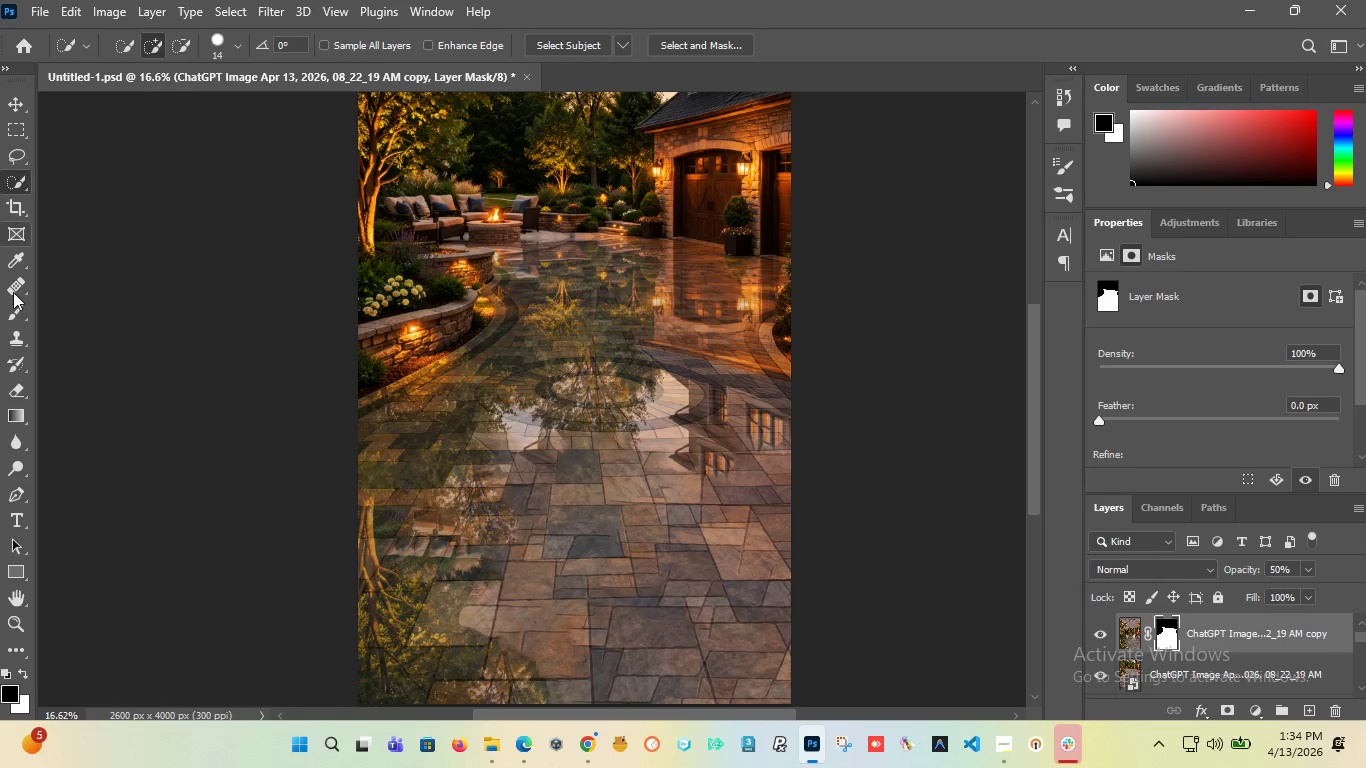 
left_click([21, 303])
 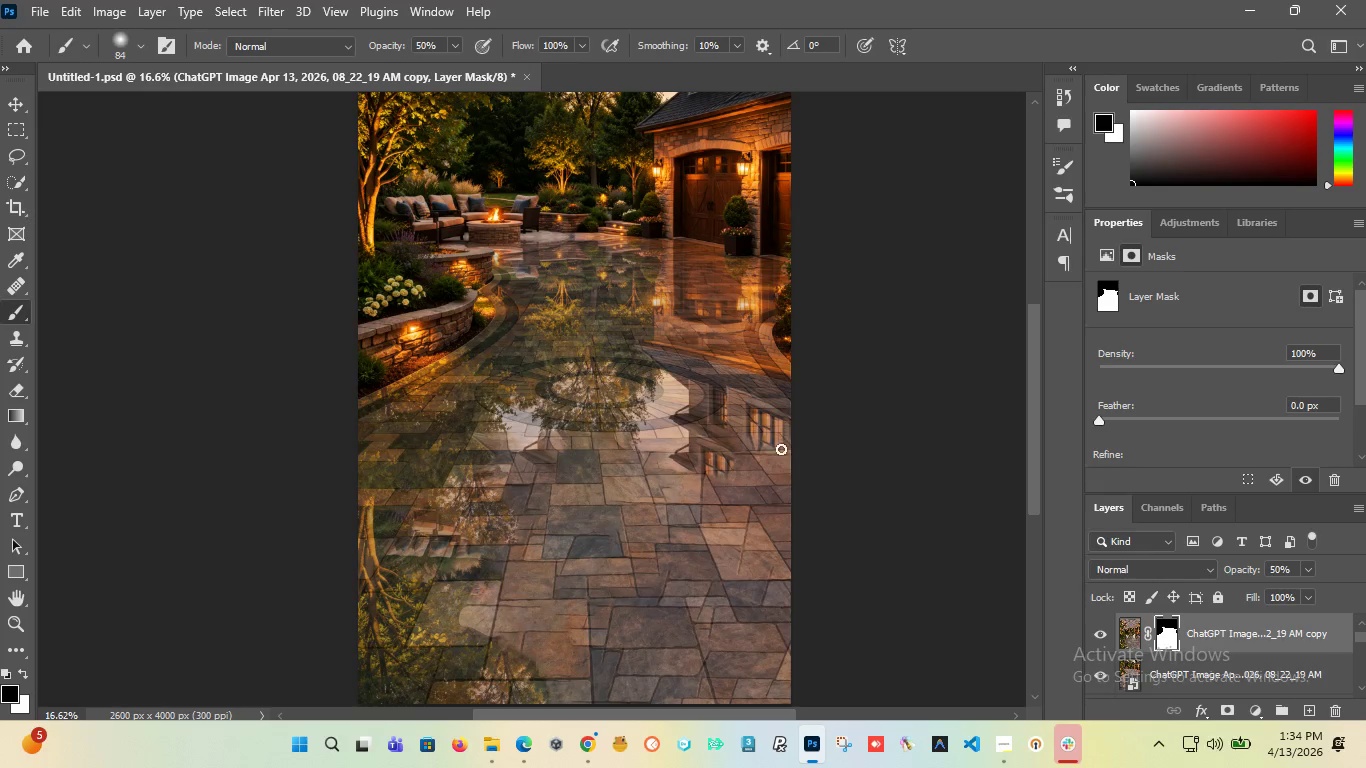 
hold_key(key=AltLeft, duration=1.19)
 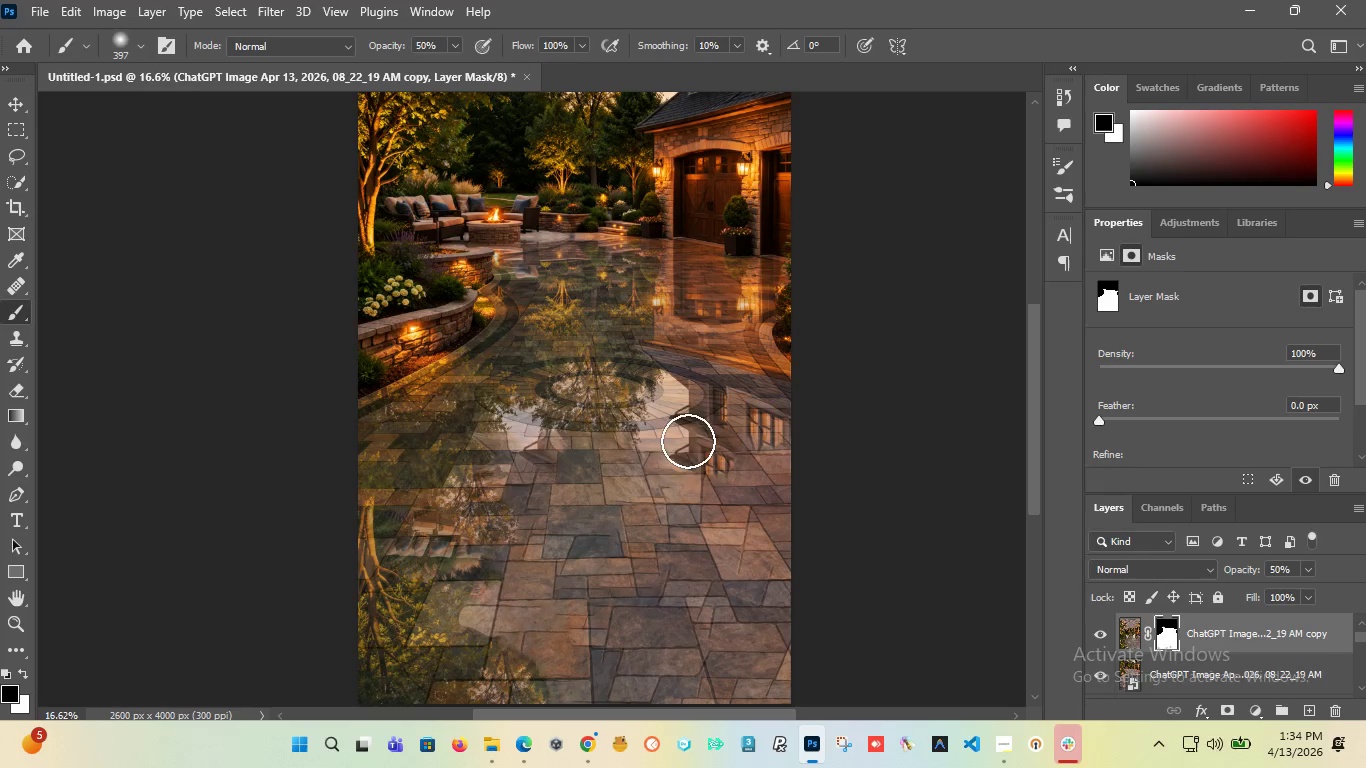 
left_click_drag(start_coordinate=[687, 439], to_coordinate=[684, 455])
 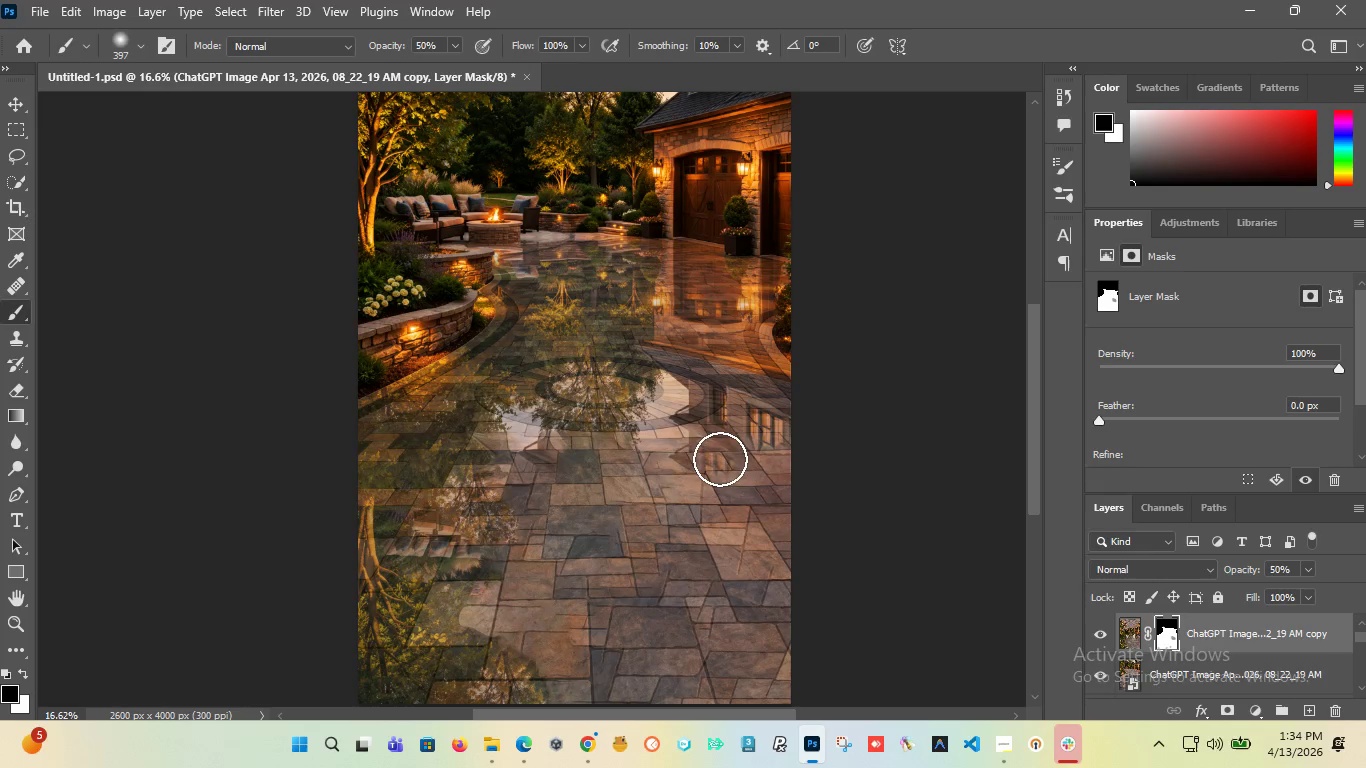 
left_click_drag(start_coordinate=[720, 459], to_coordinate=[707, 481])
 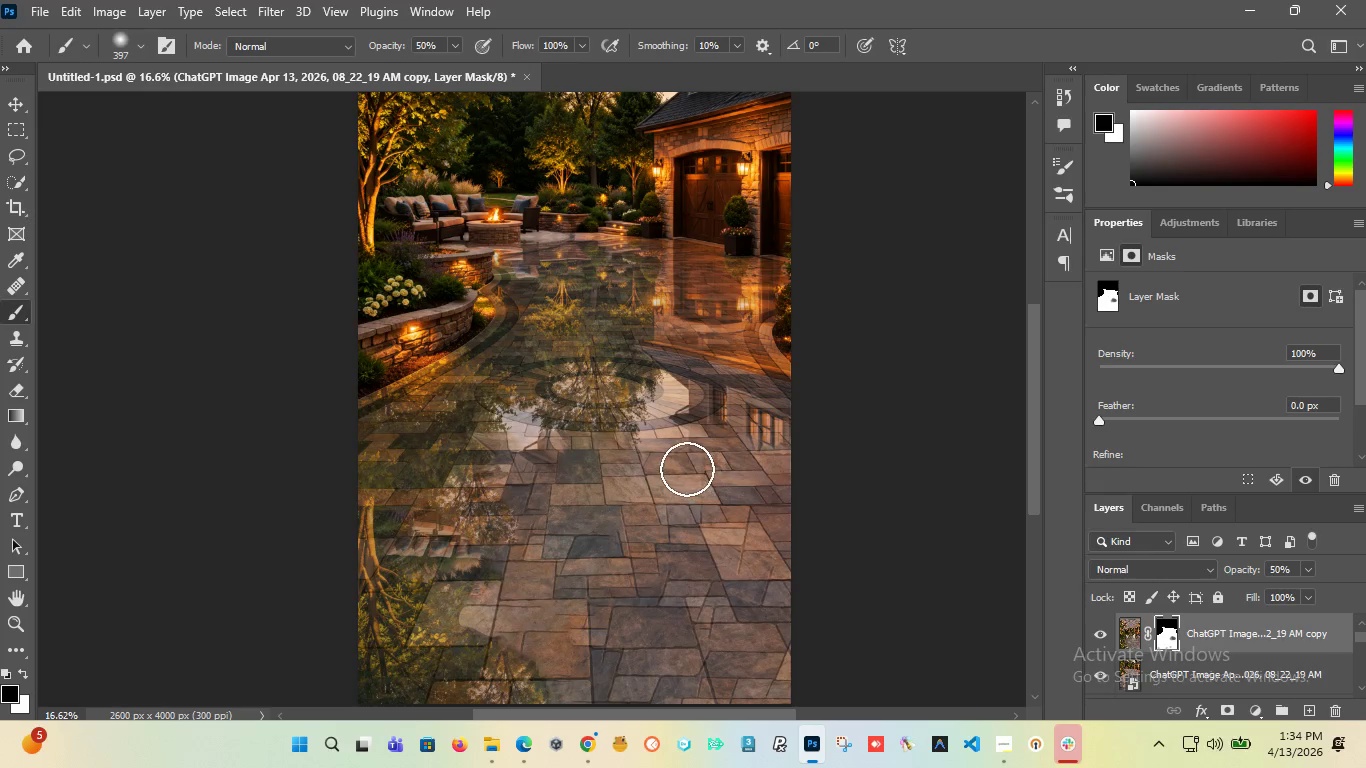 
left_click_drag(start_coordinate=[687, 469], to_coordinate=[784, 483])
 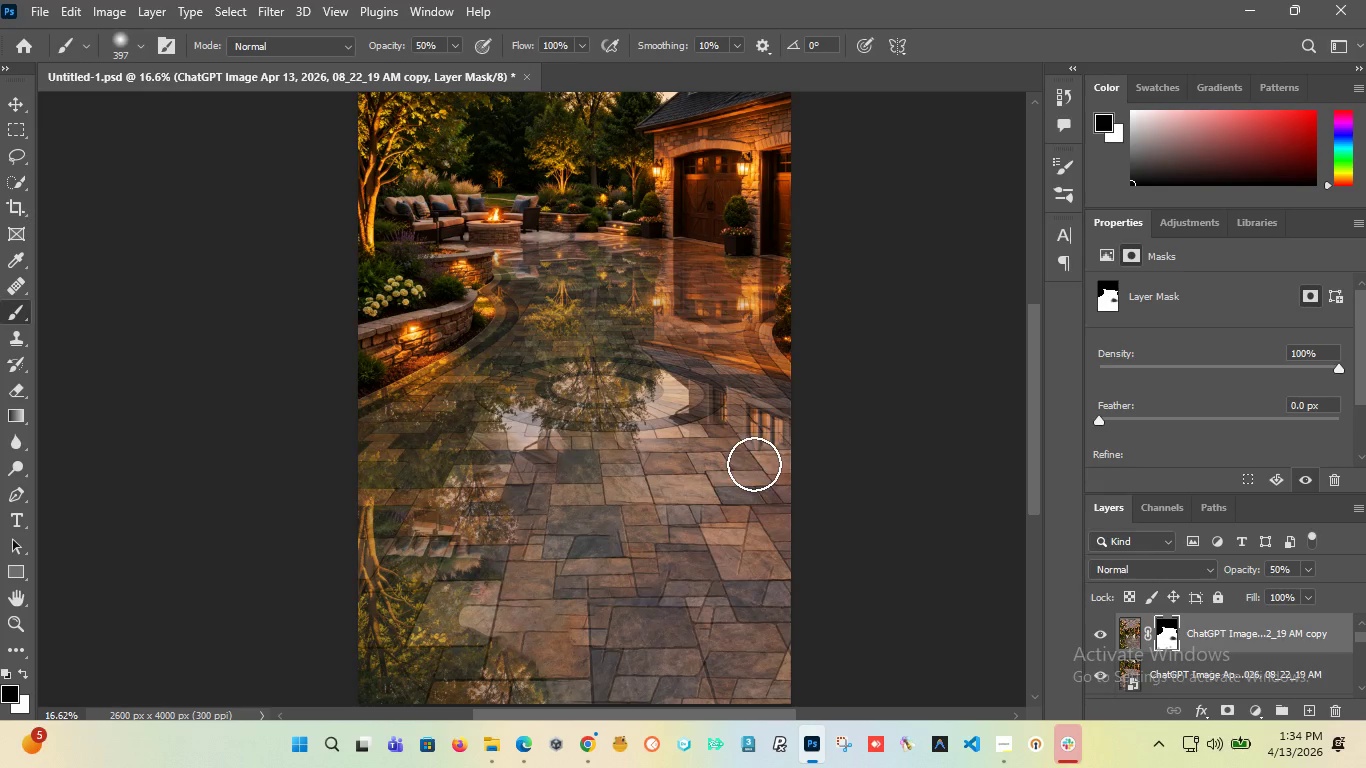 
hold_key(key=AltLeft, duration=1.5)
scroll: coordinate [665, 490], scroll_direction: down, amount: 6.0